 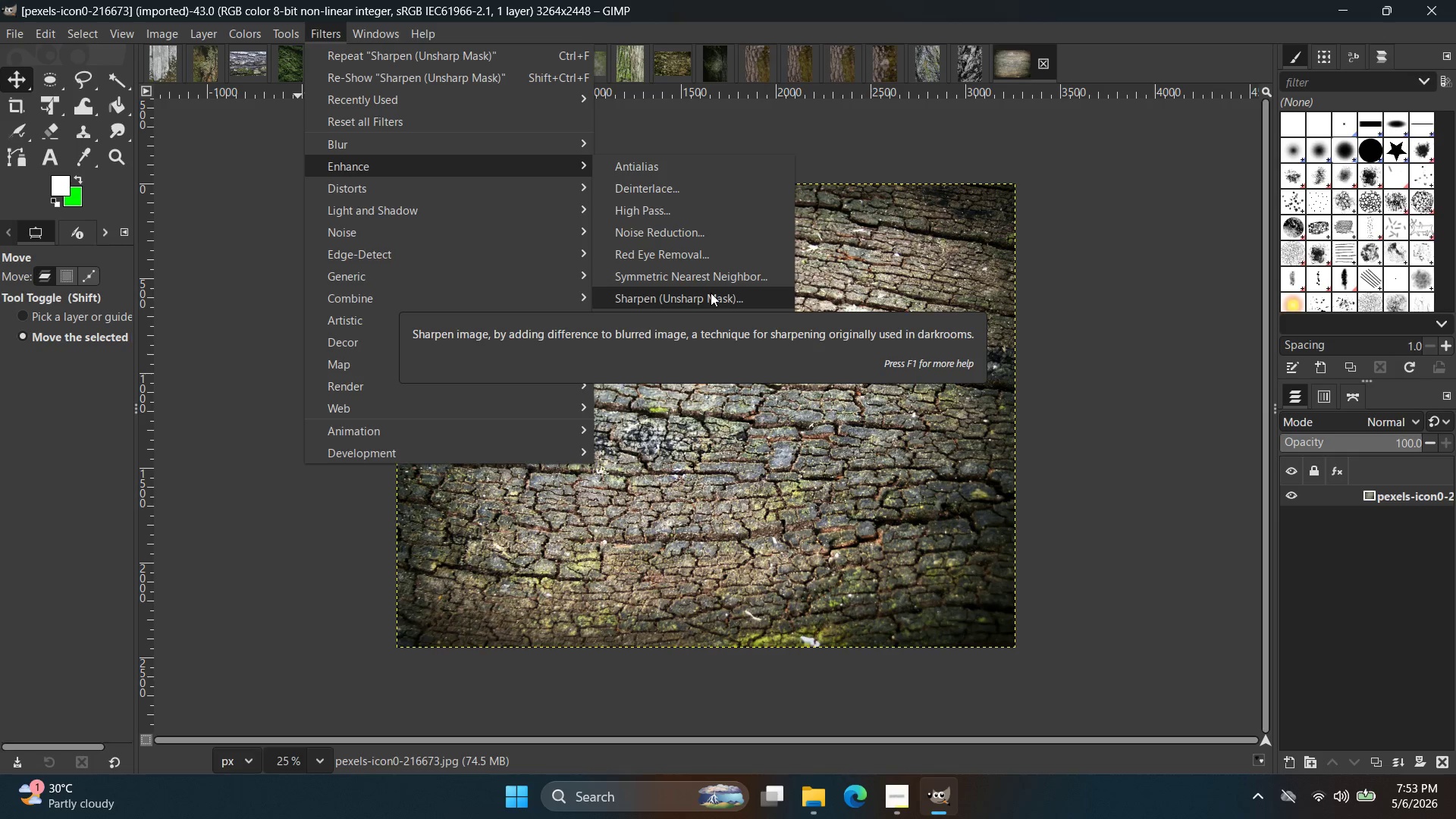 
left_click([711, 293])
 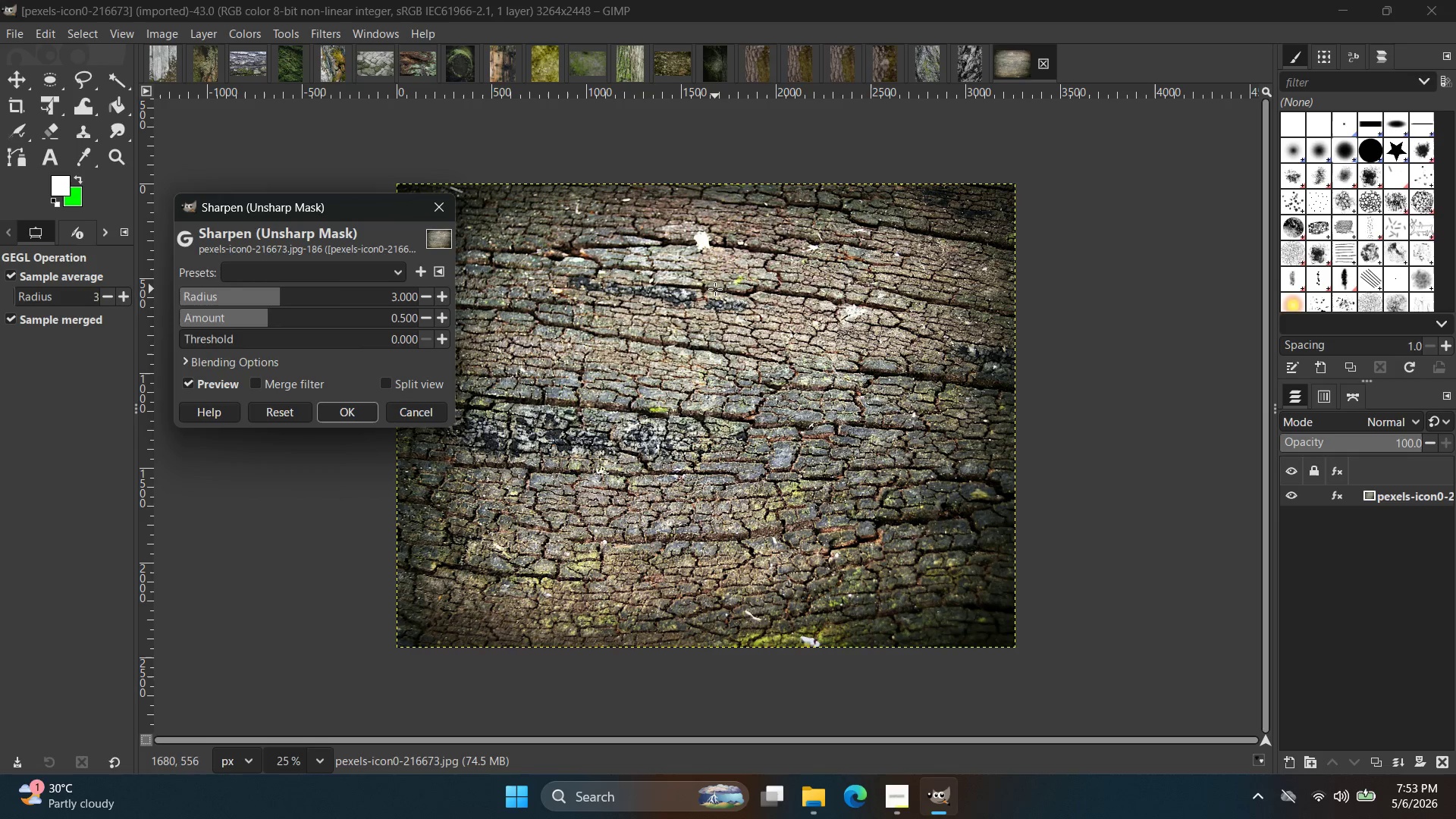 
wait(6.5)
 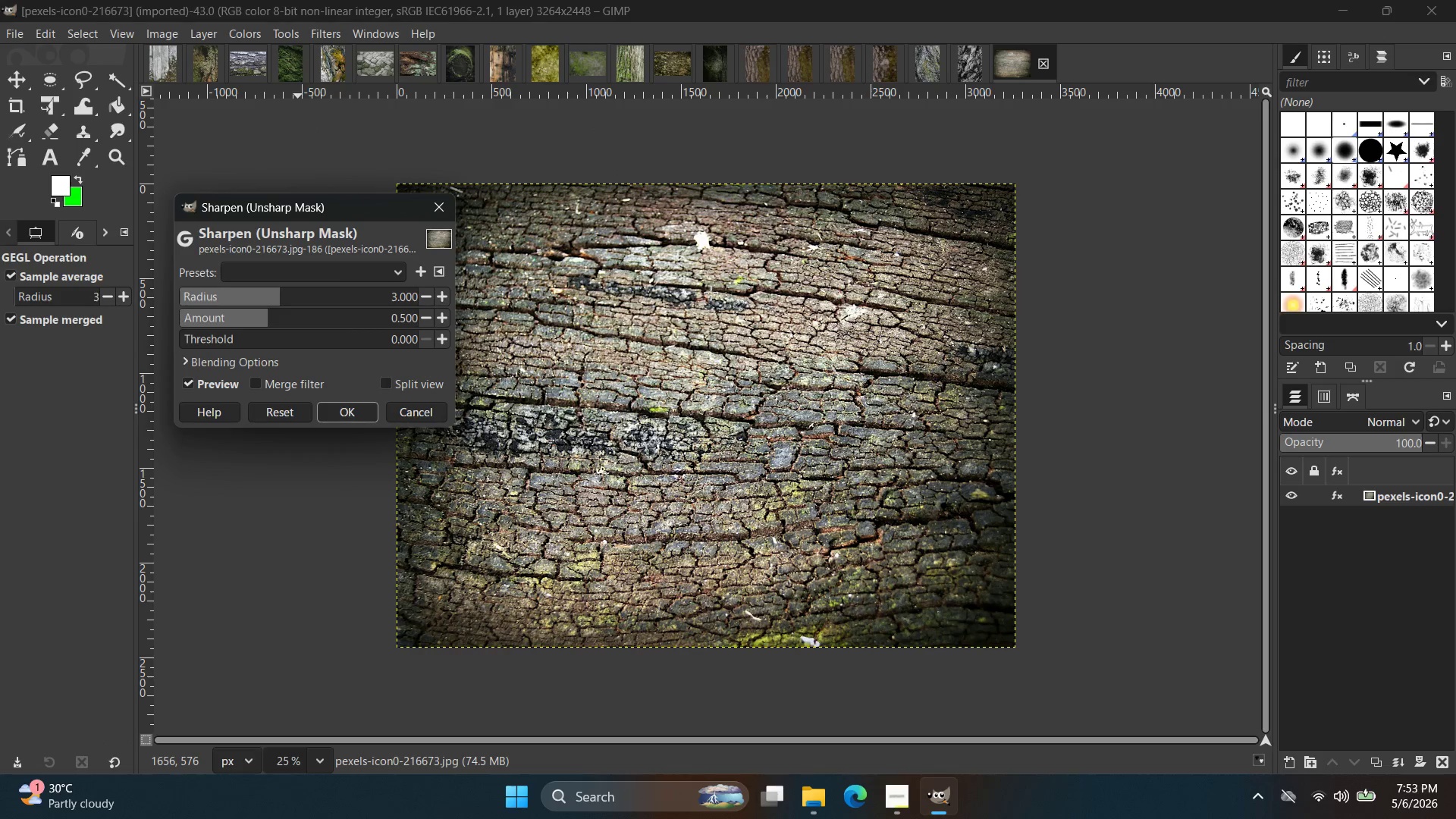 
left_click_drag(start_coordinate=[290, 298], to_coordinate=[320, 304])
 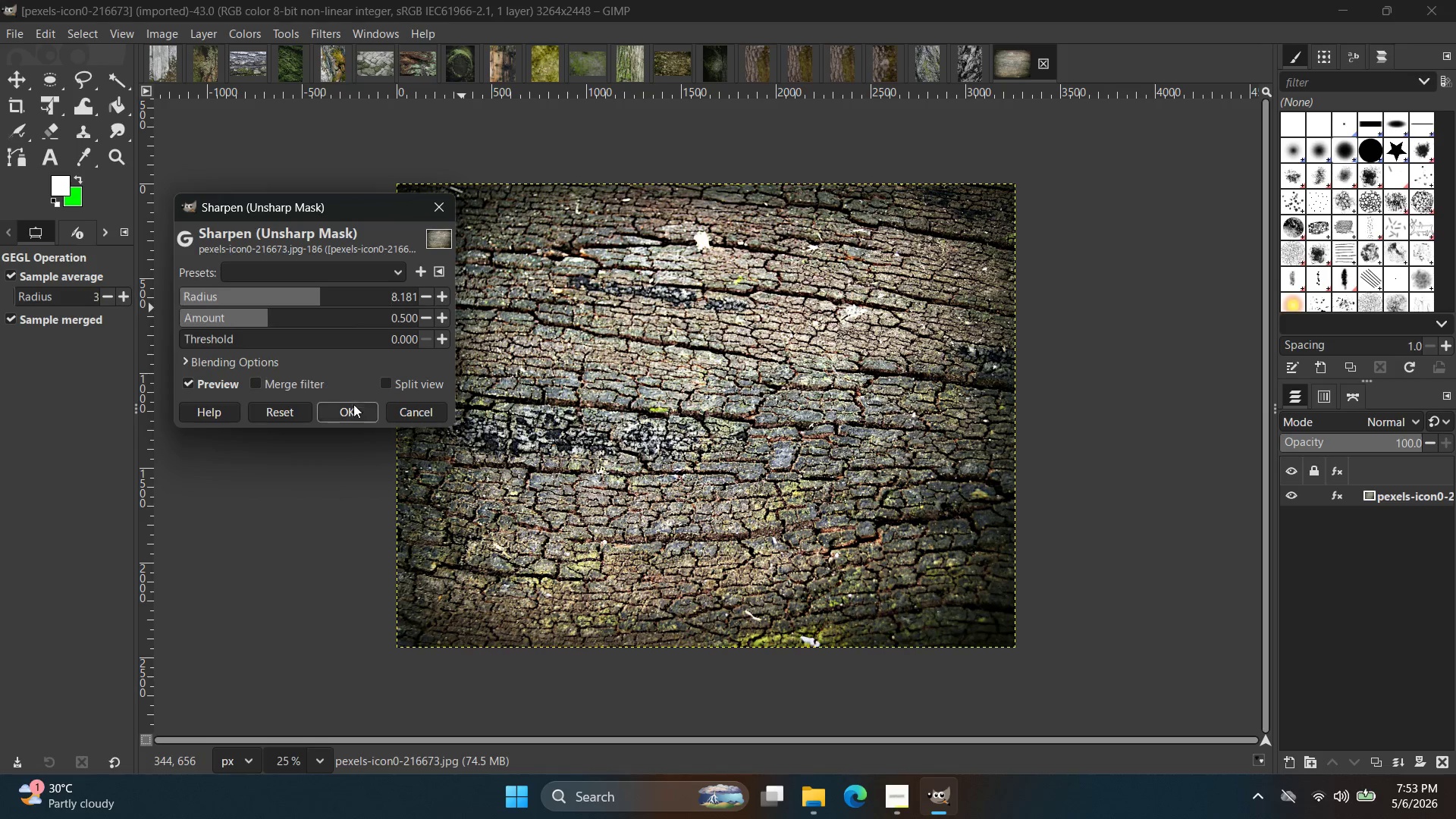 
left_click([353, 409])
 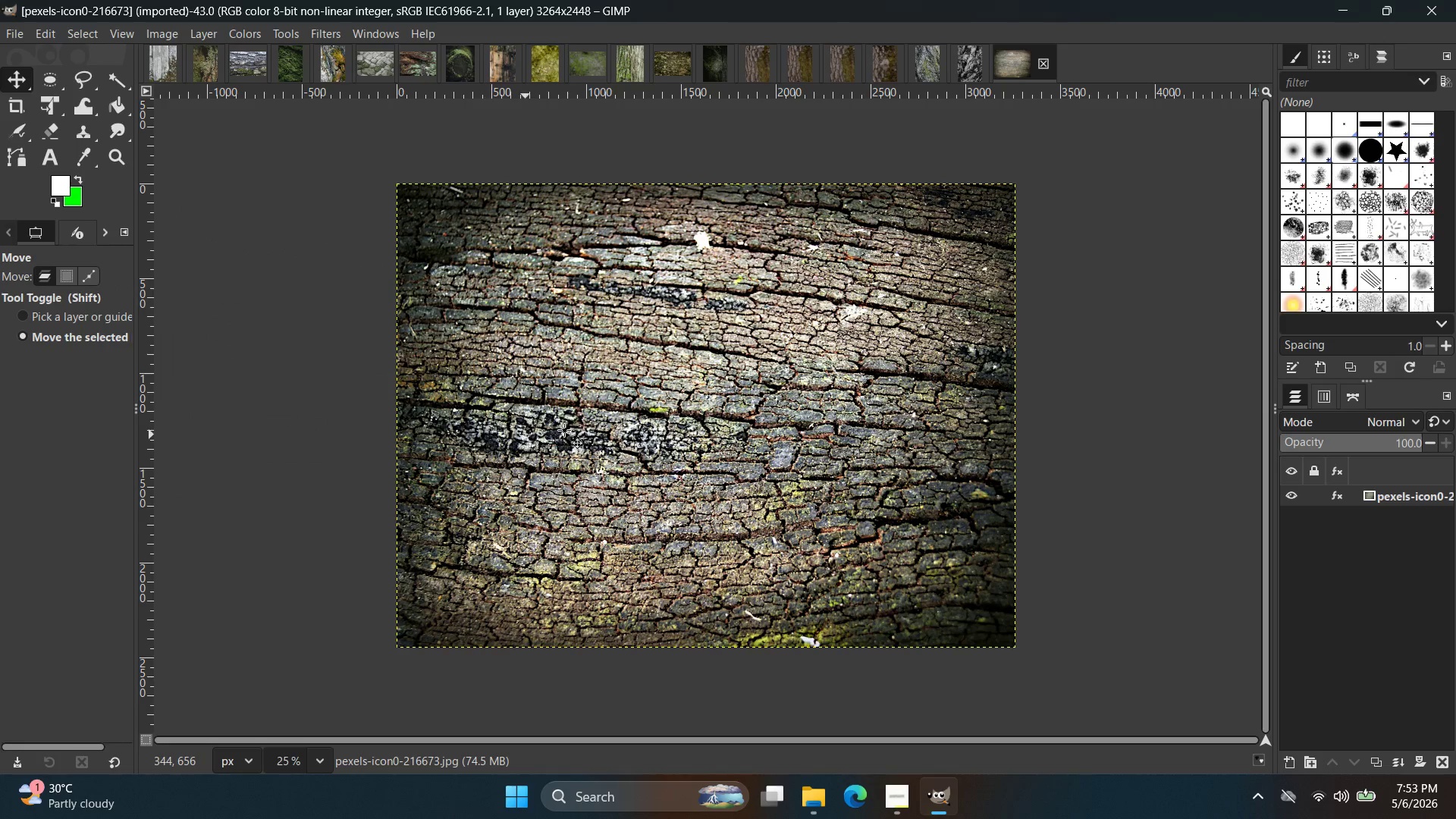 
hold_key(key=ControlLeft, duration=1.55)
scroll: coordinate [762, 454], scroll_direction: up, amount: 1.0
 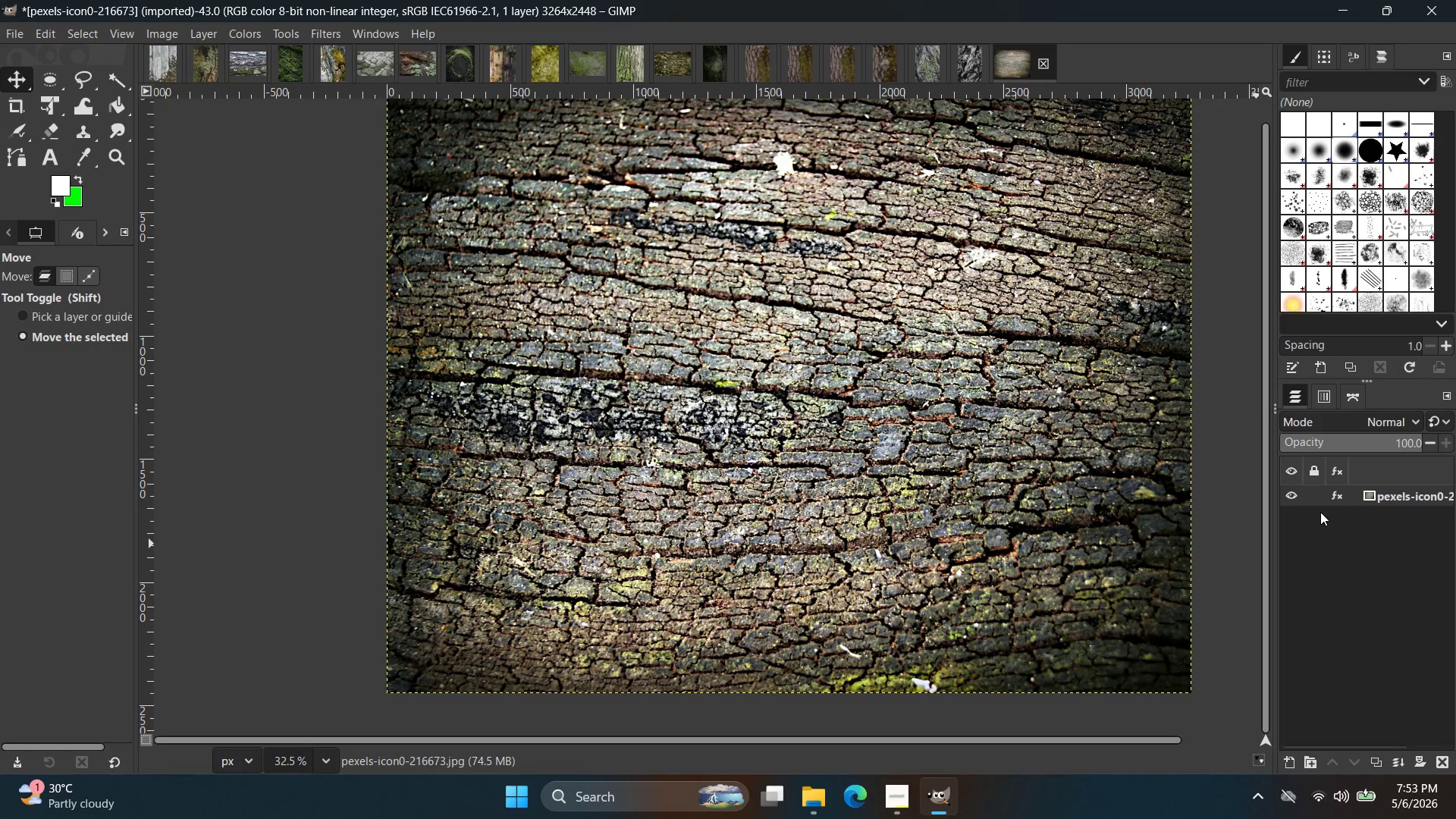 
left_click([1333, 499])
 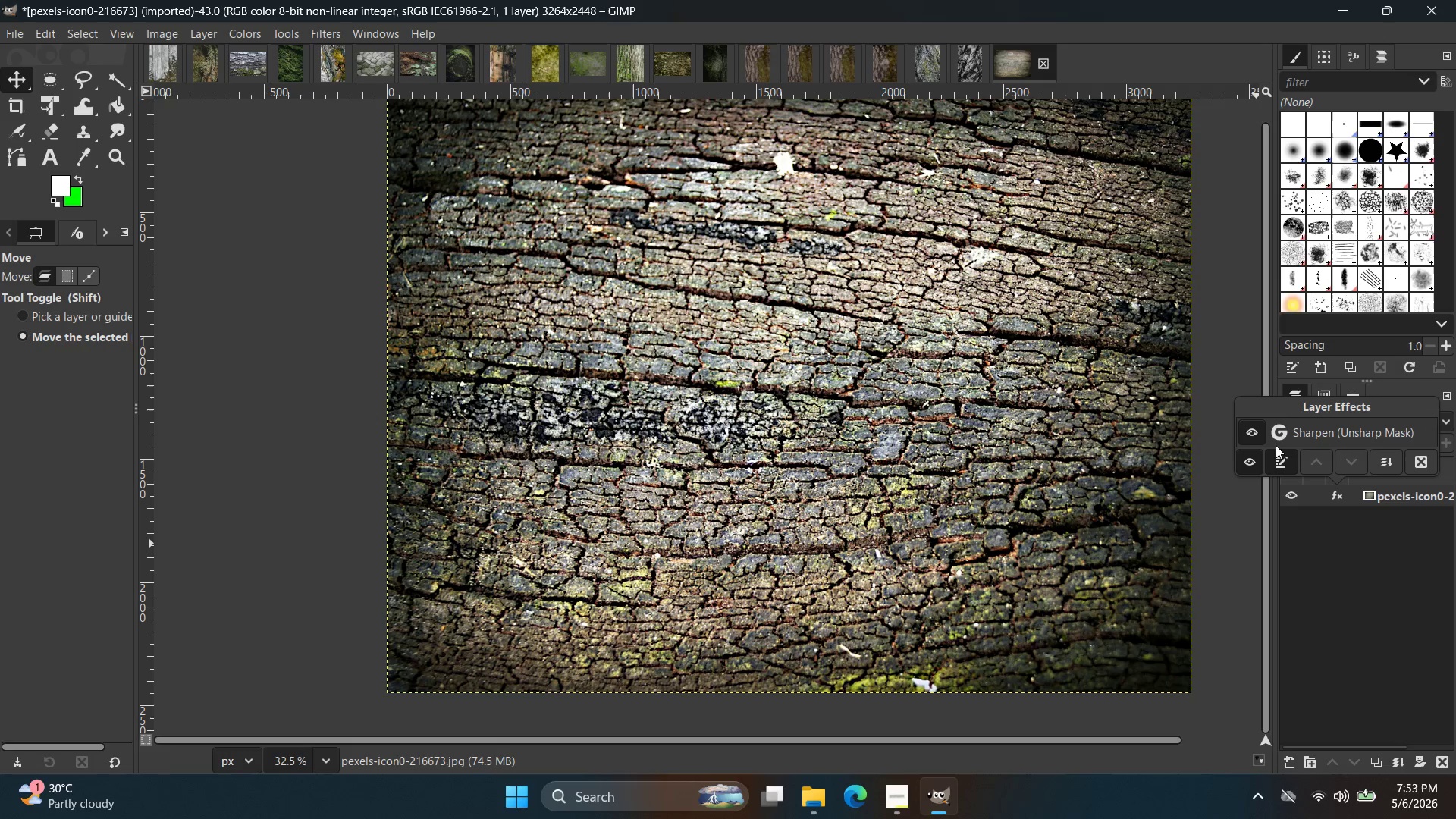 
left_click([1254, 434])
 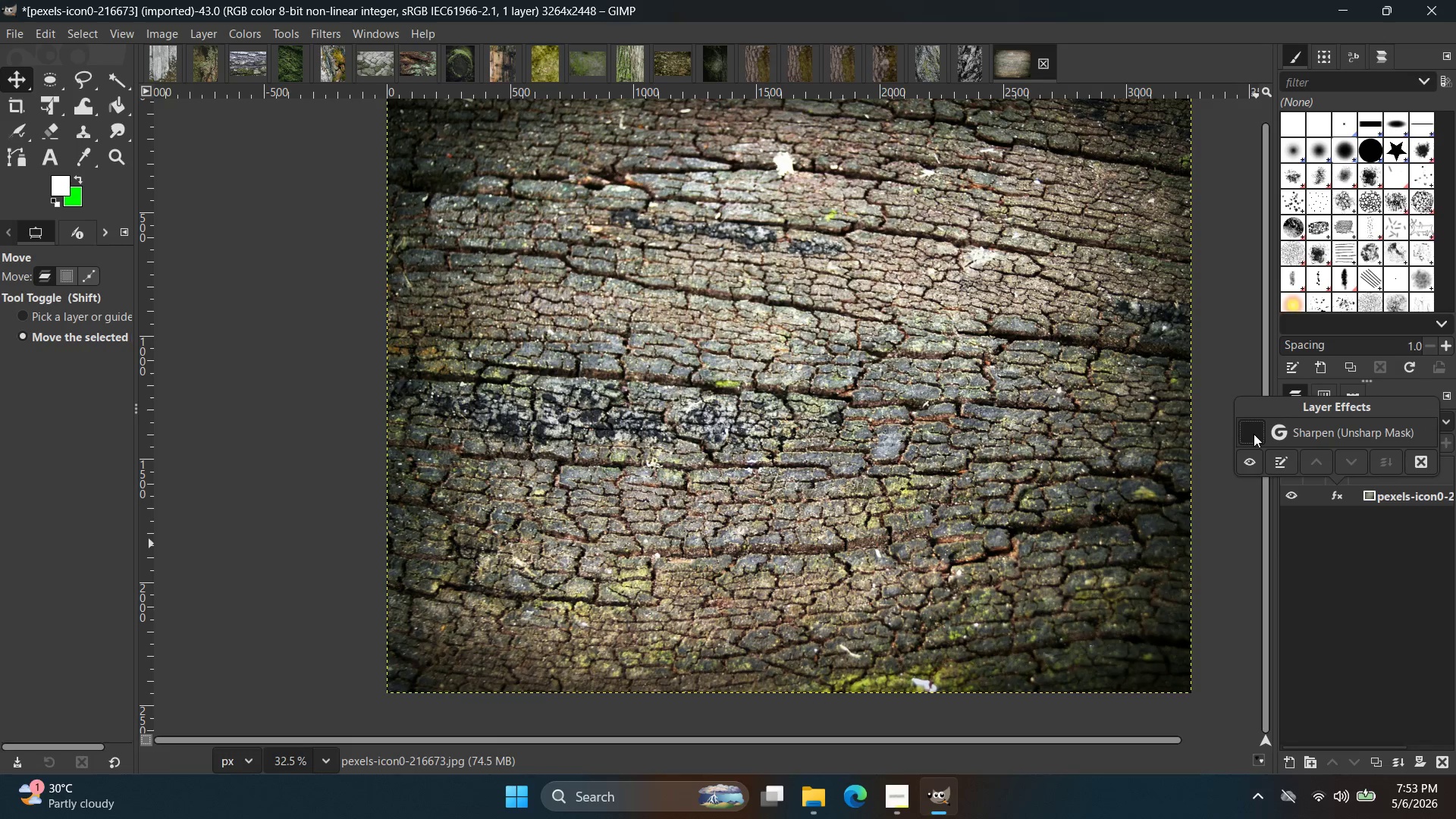 
left_click([1254, 434])
 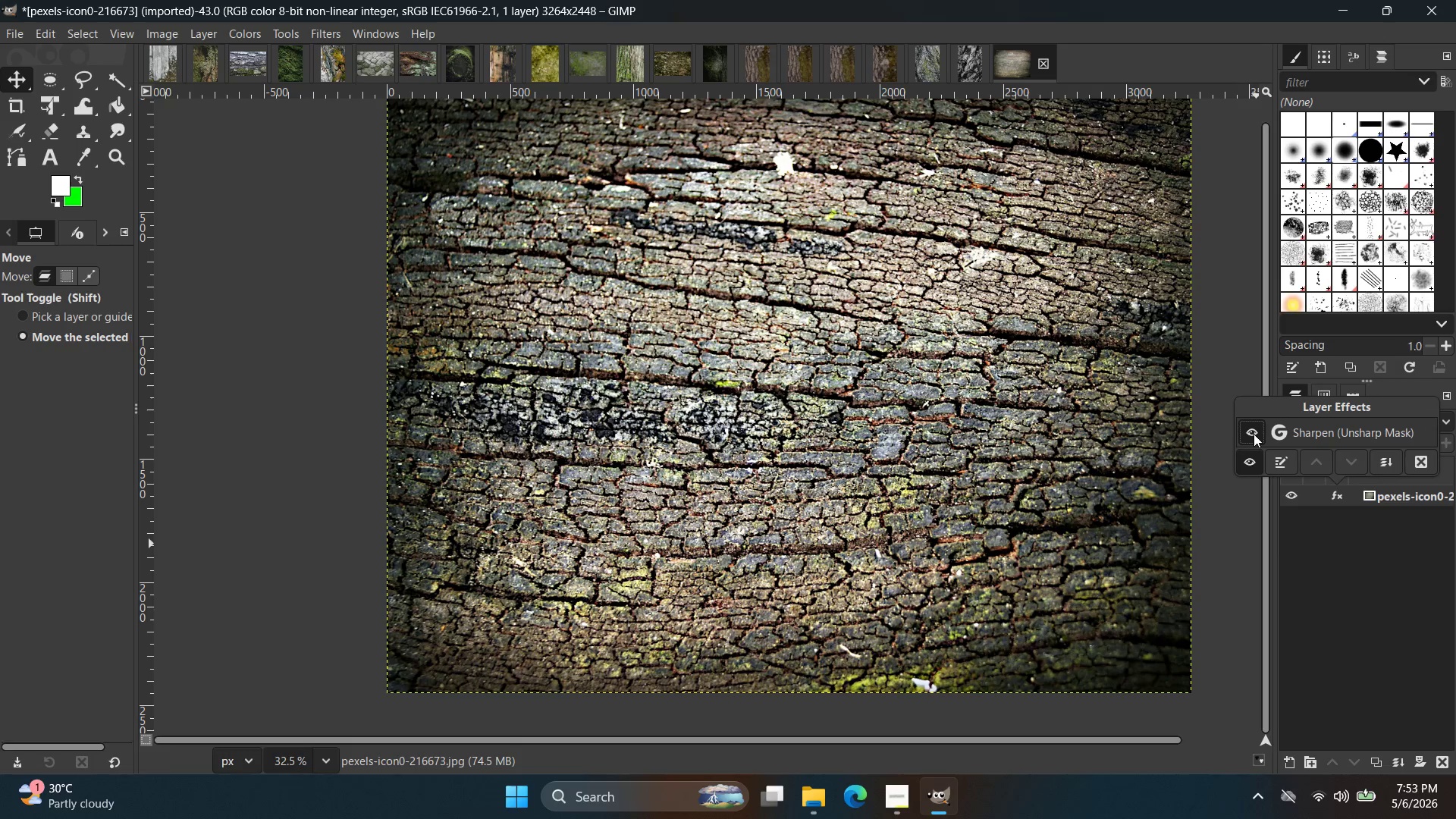 
left_click([1213, 528])
 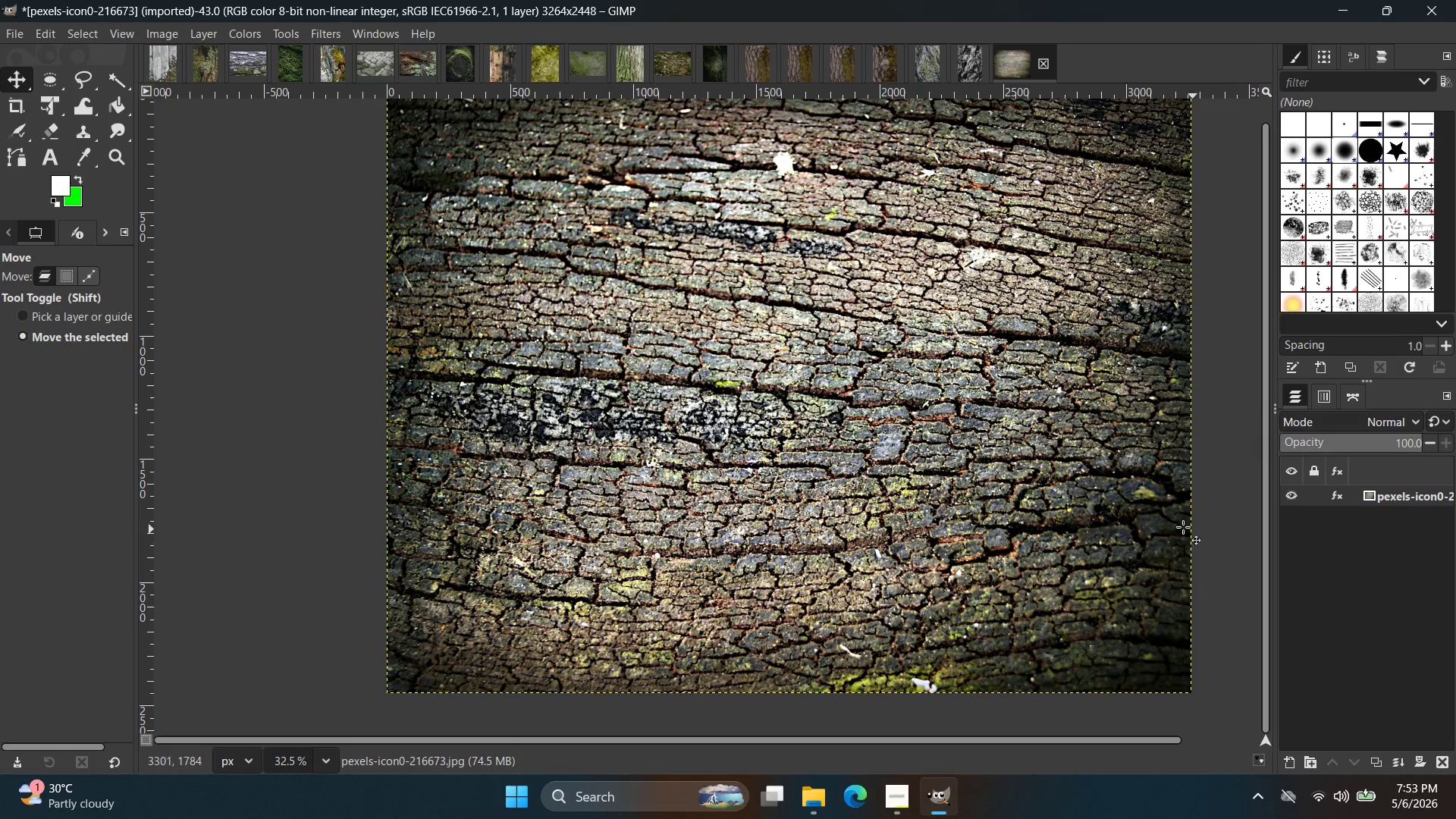 
hold_key(key=ControlLeft, duration=0.5)
scroll: coordinate [1161, 504], scroll_direction: down, amount: 2.0
 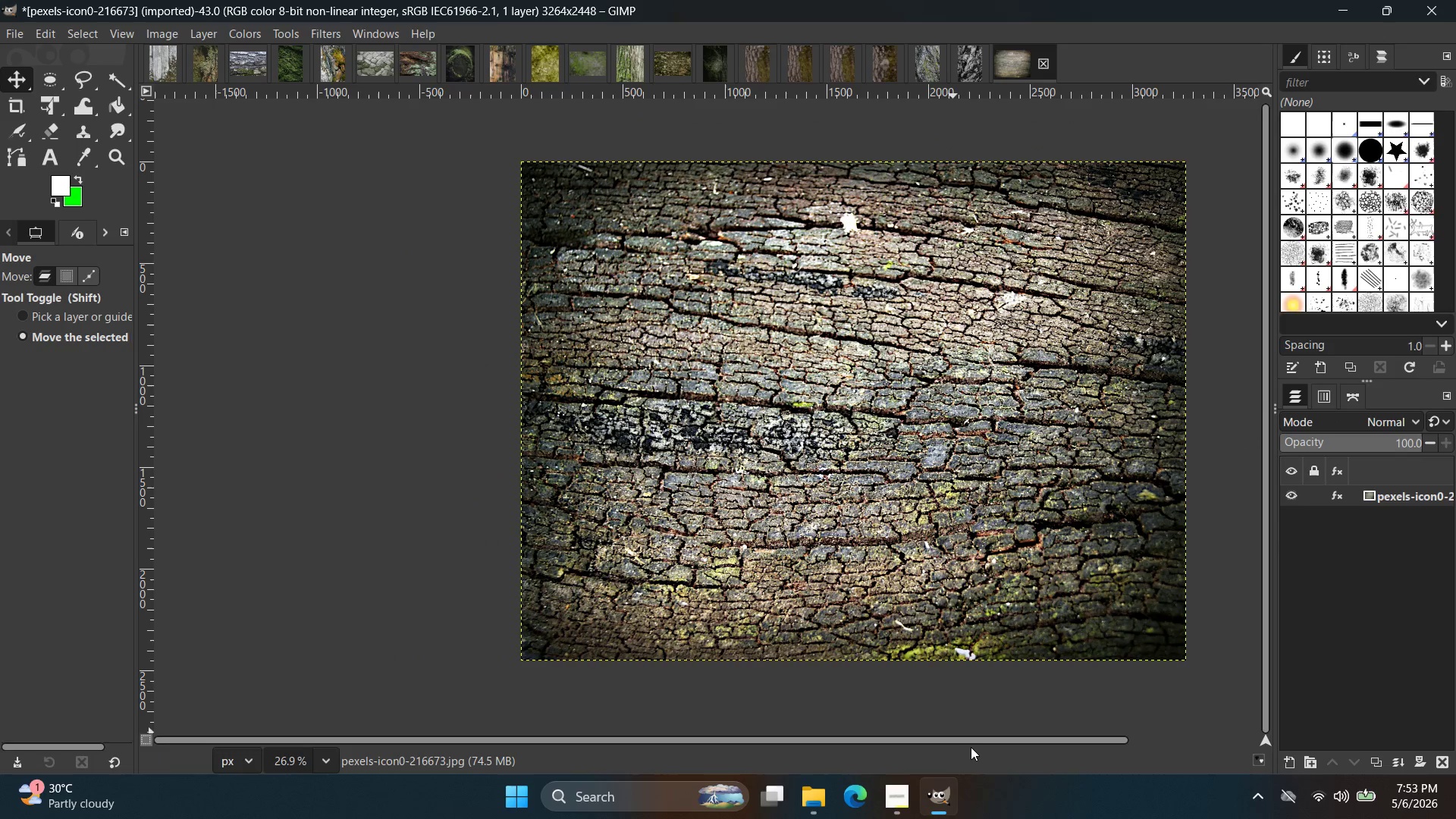 
left_click_drag(start_coordinate=[978, 742], to_coordinate=[997, 744])
 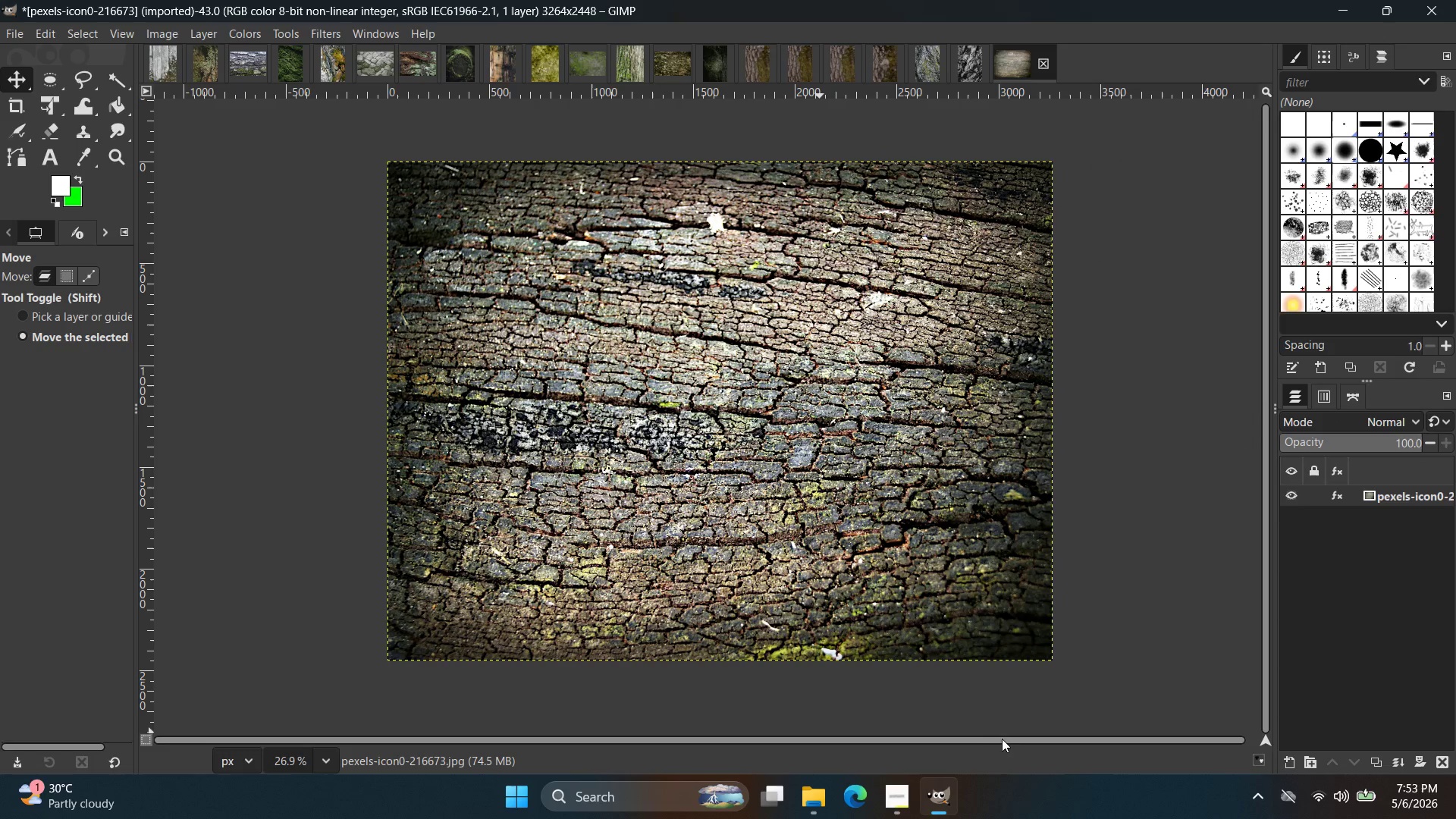 
key(Control+Shift+E)
 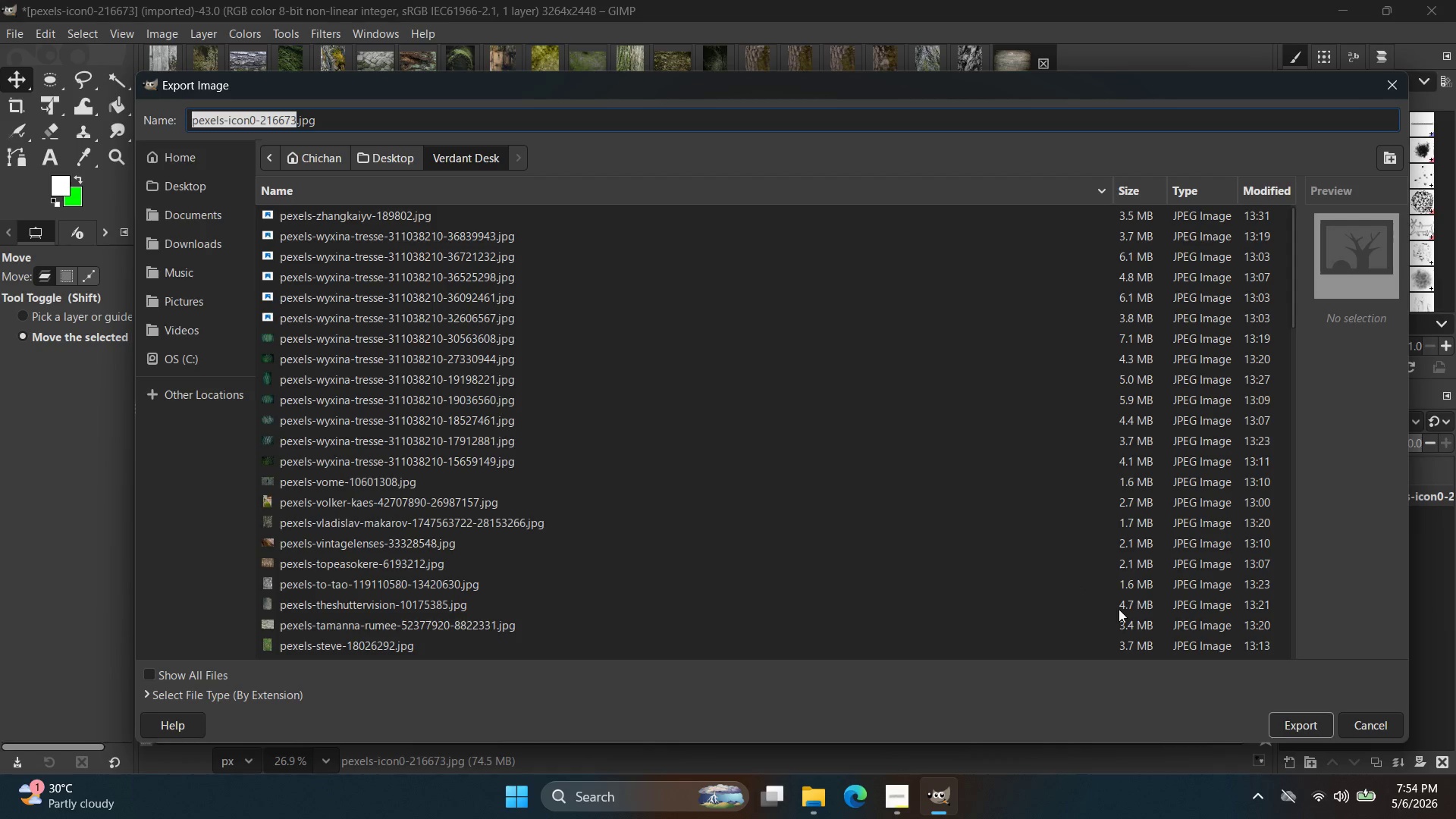 
wait(5.48)
 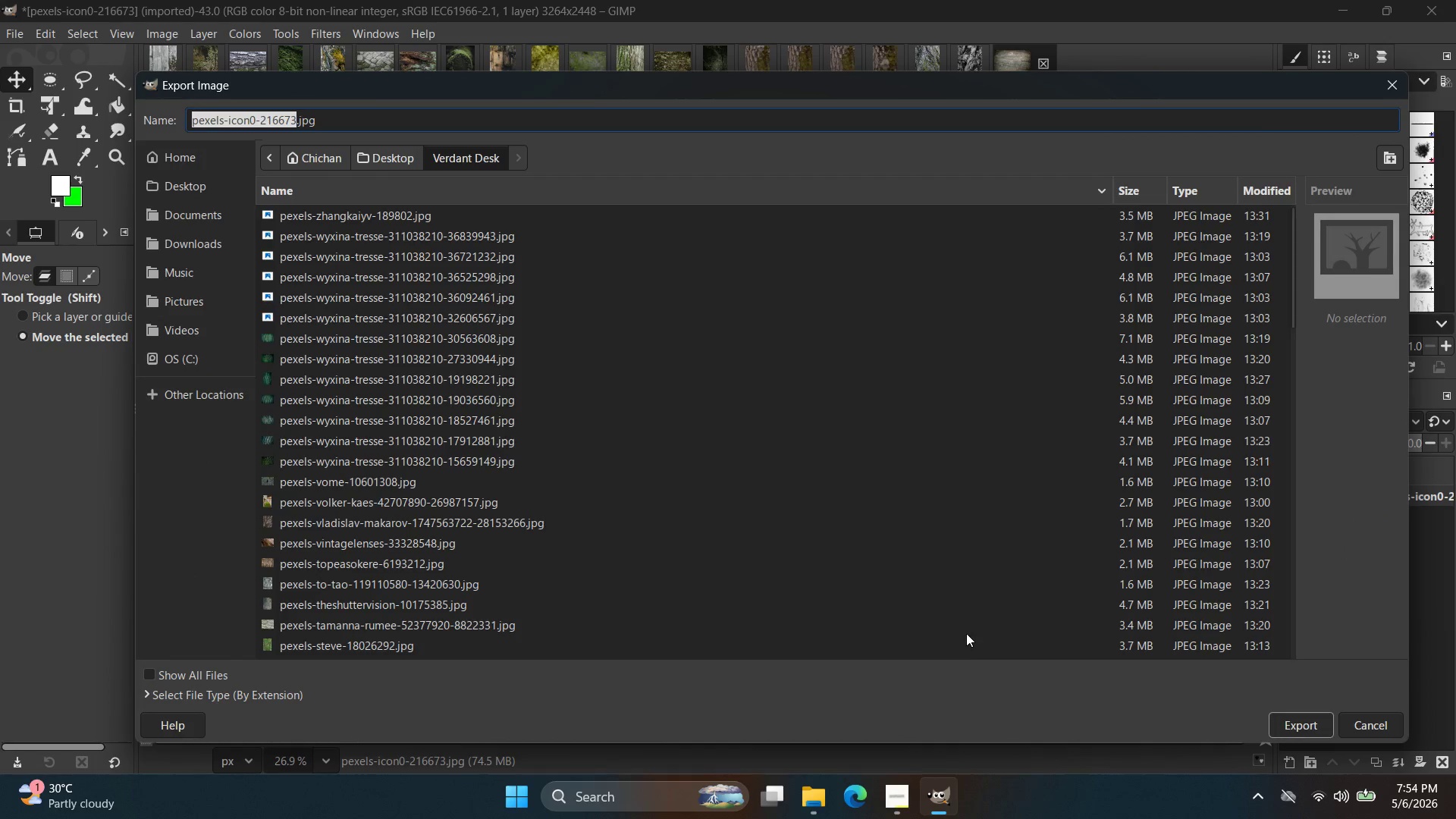 
double_click([207, 197])
 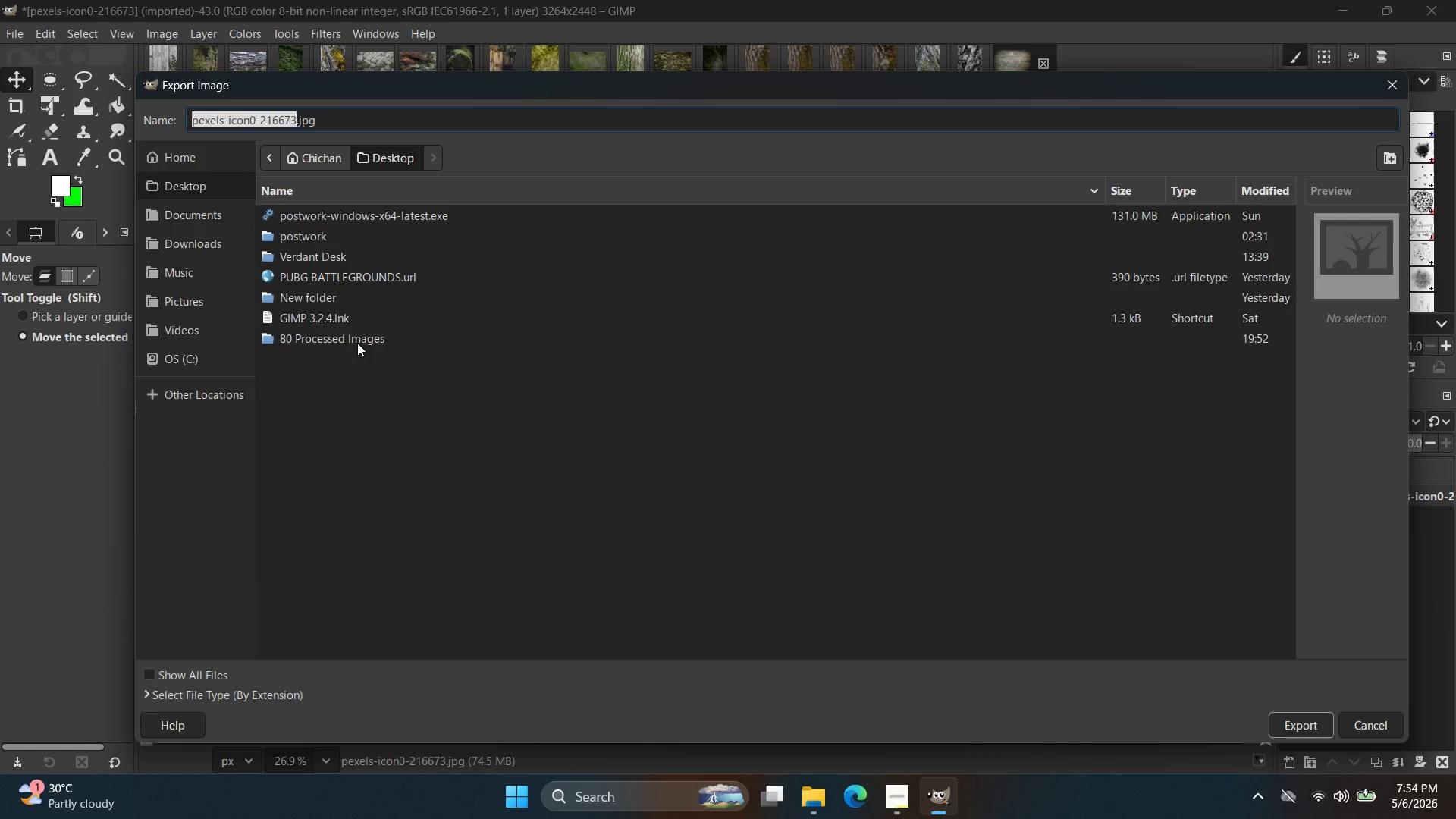 
double_click([357, 340])
 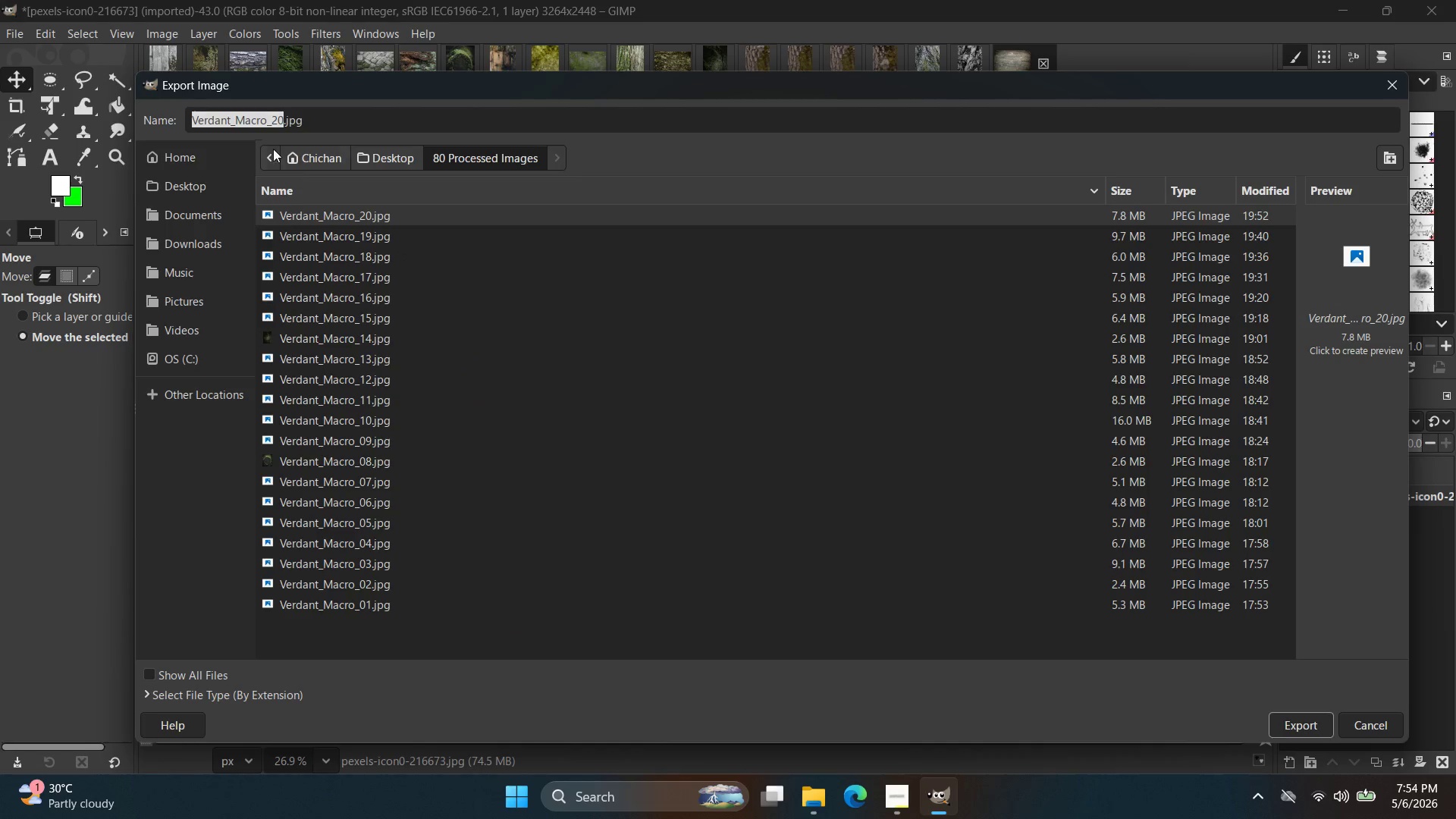 
left_click([280, 127])
 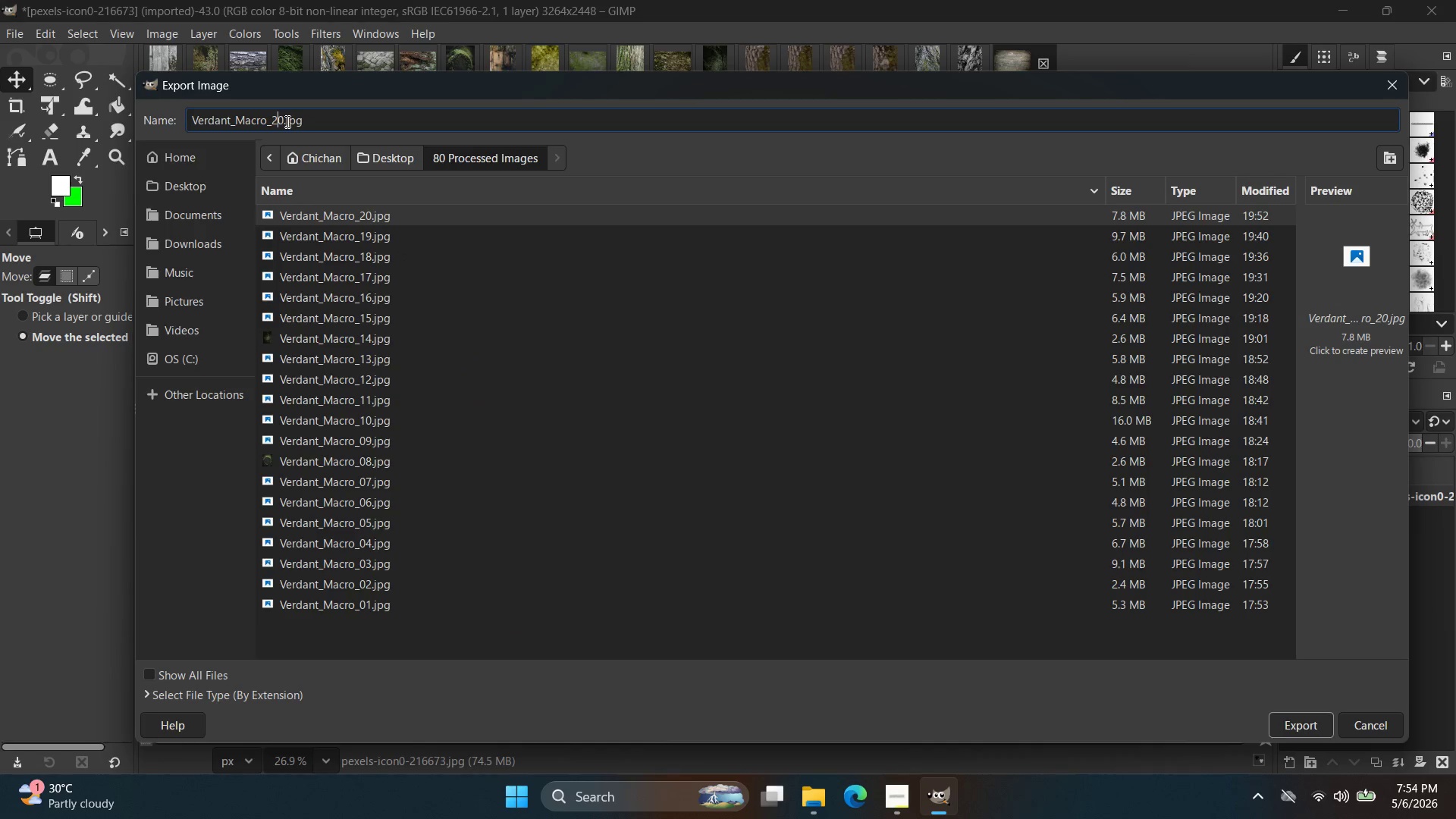 
left_click([283, 121])
 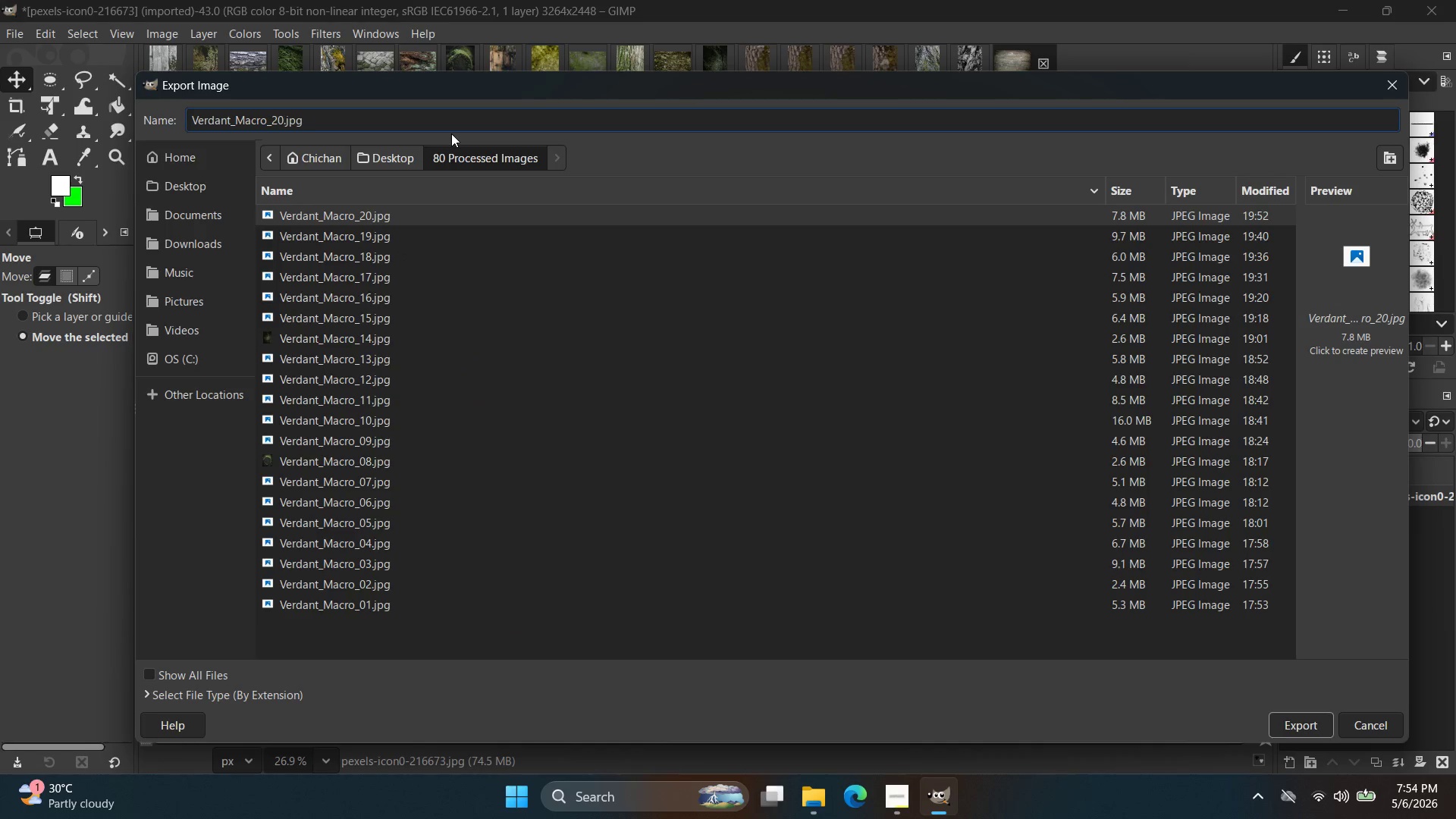 
key(Backspace)
 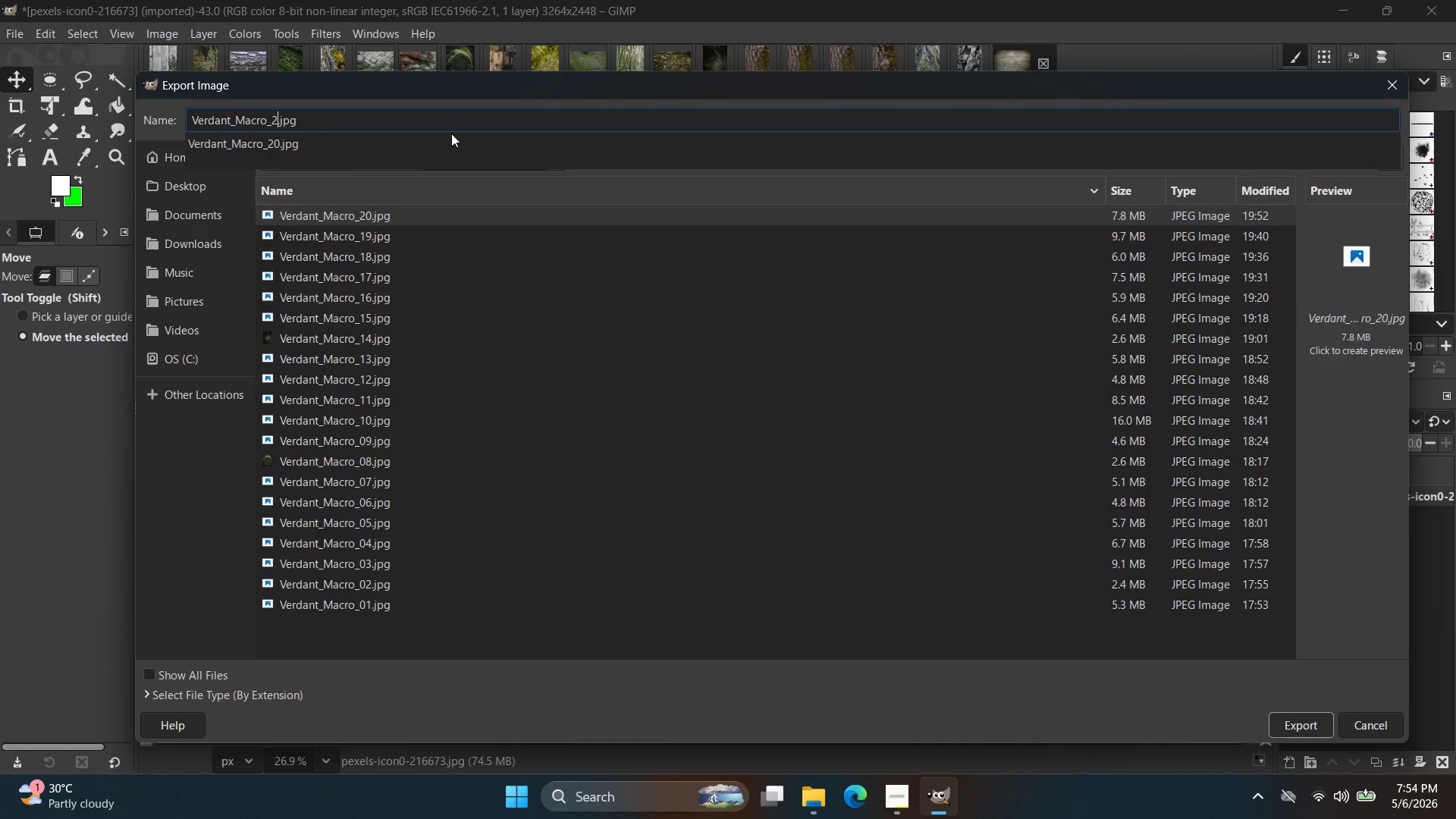 
key(1)
 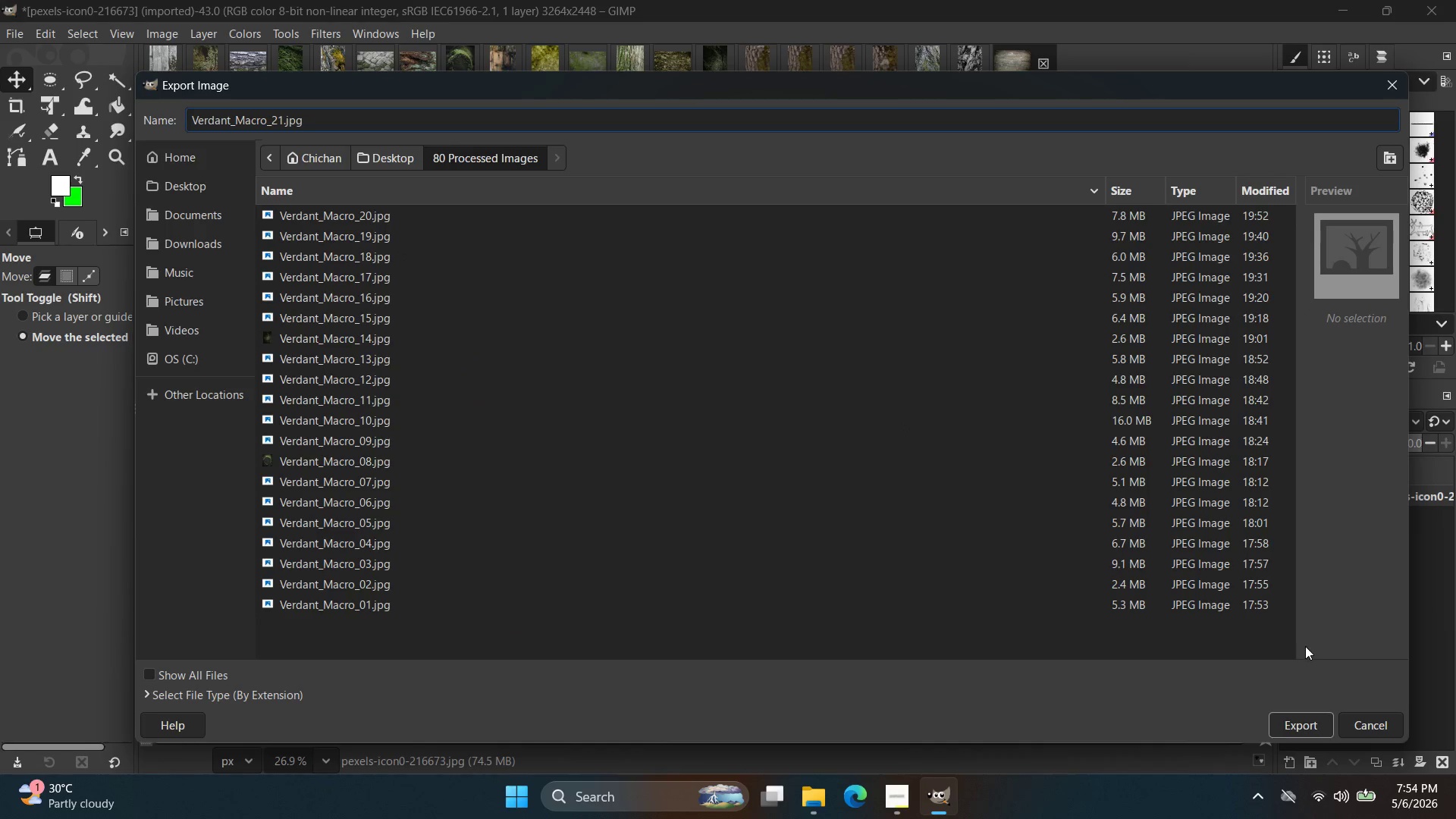 
left_click([1284, 721])
 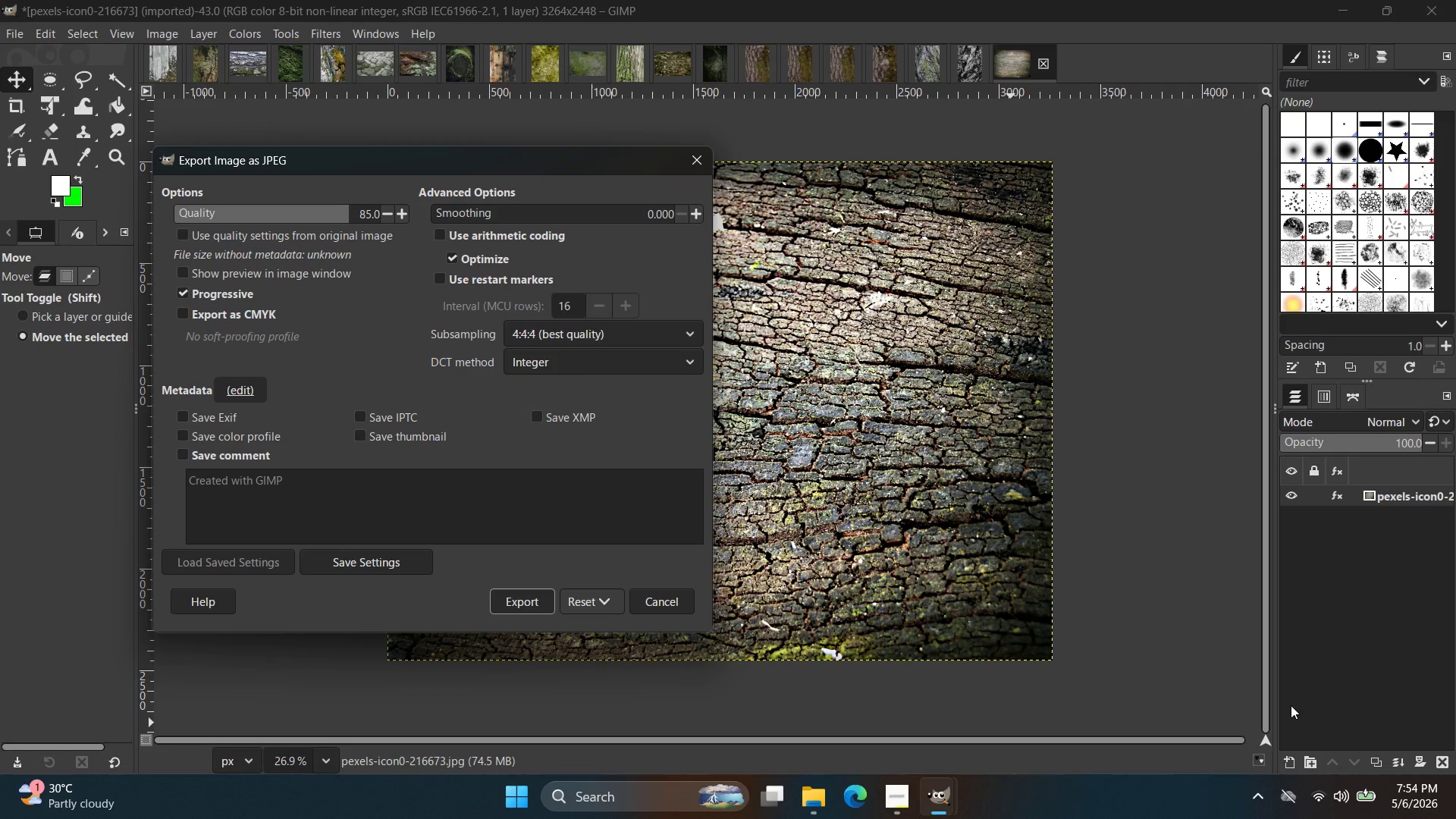 
wait(47.17)
 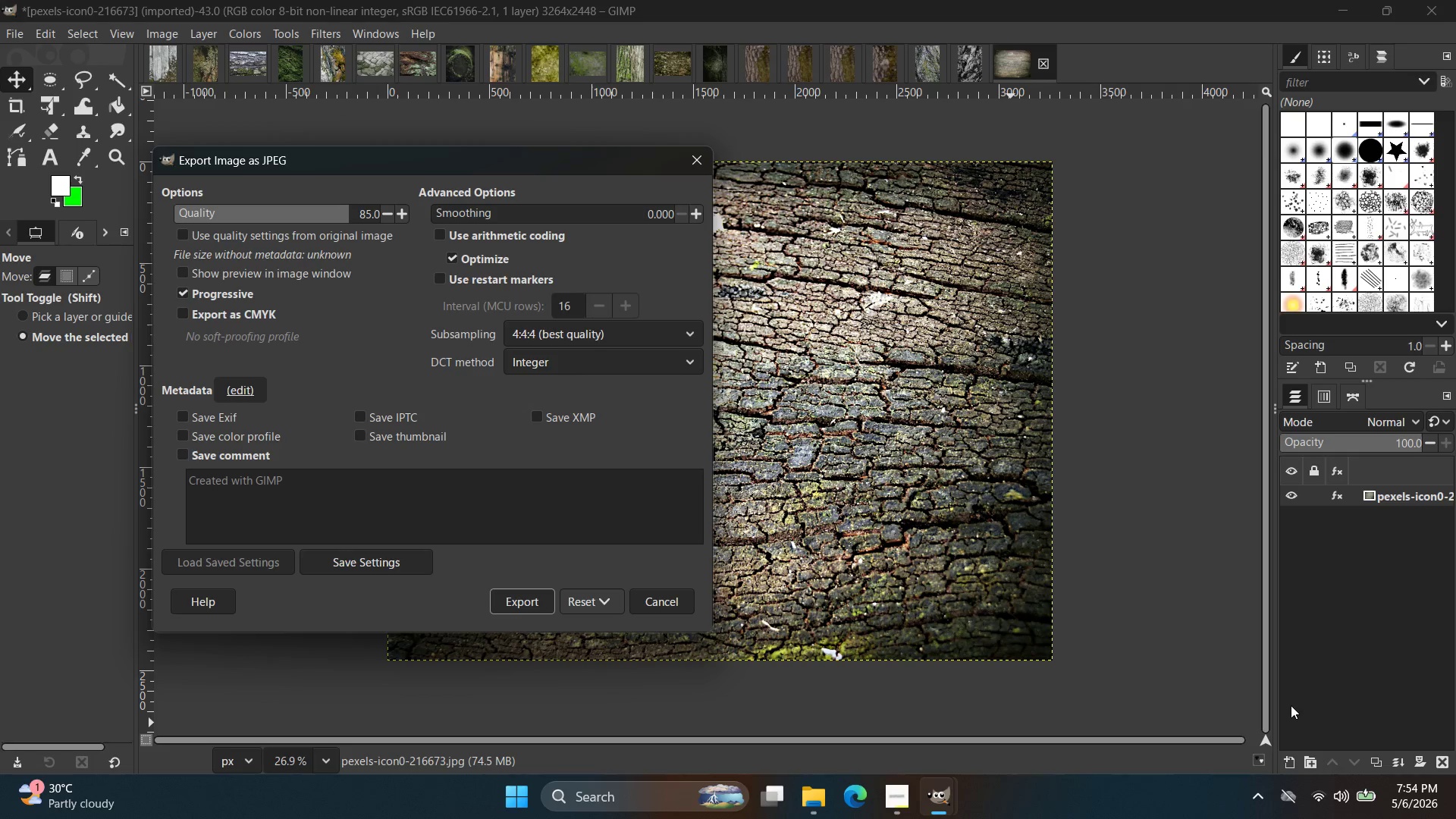 
left_click([532, 608])
 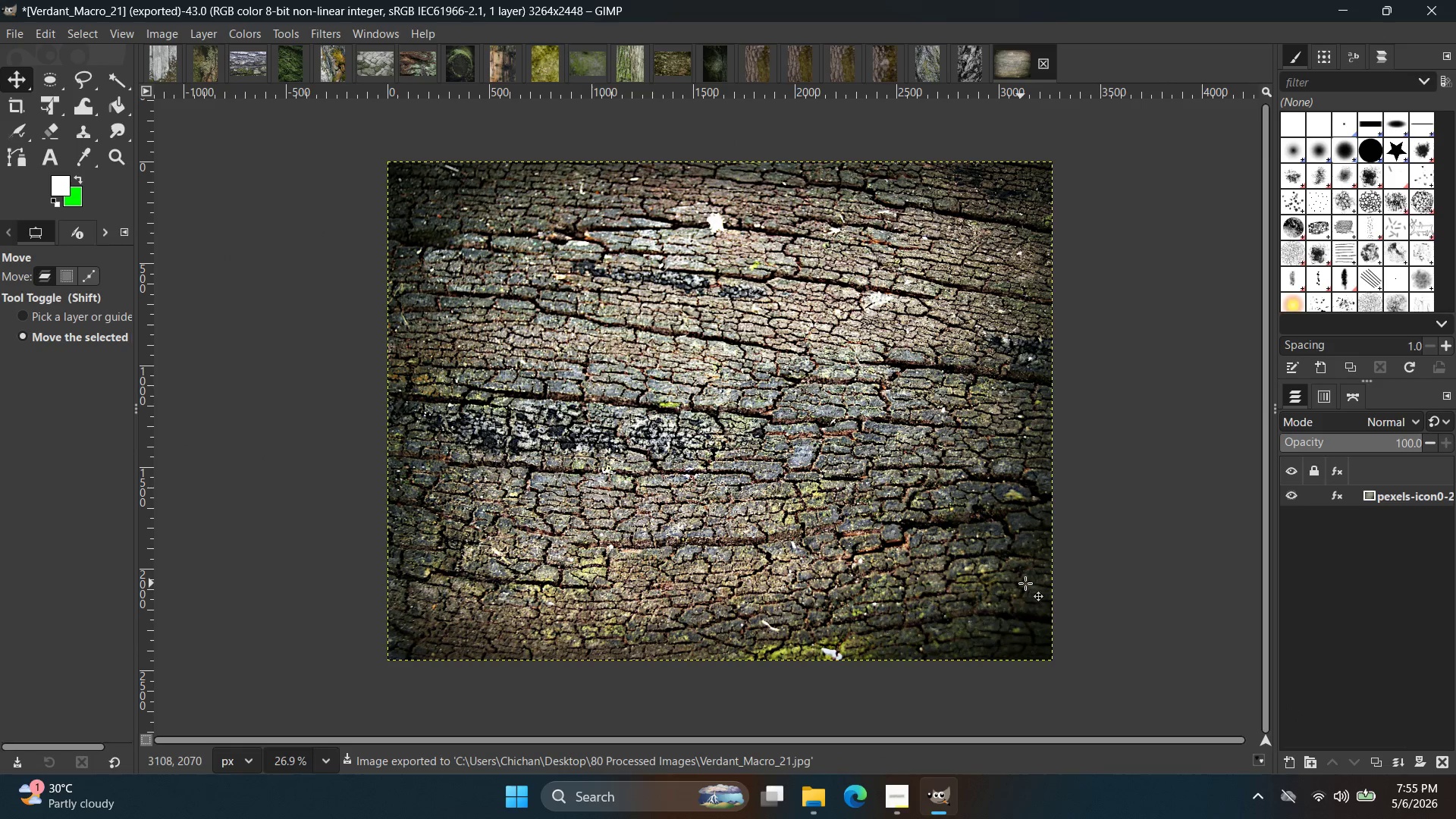 
key(Alt+Tab)
 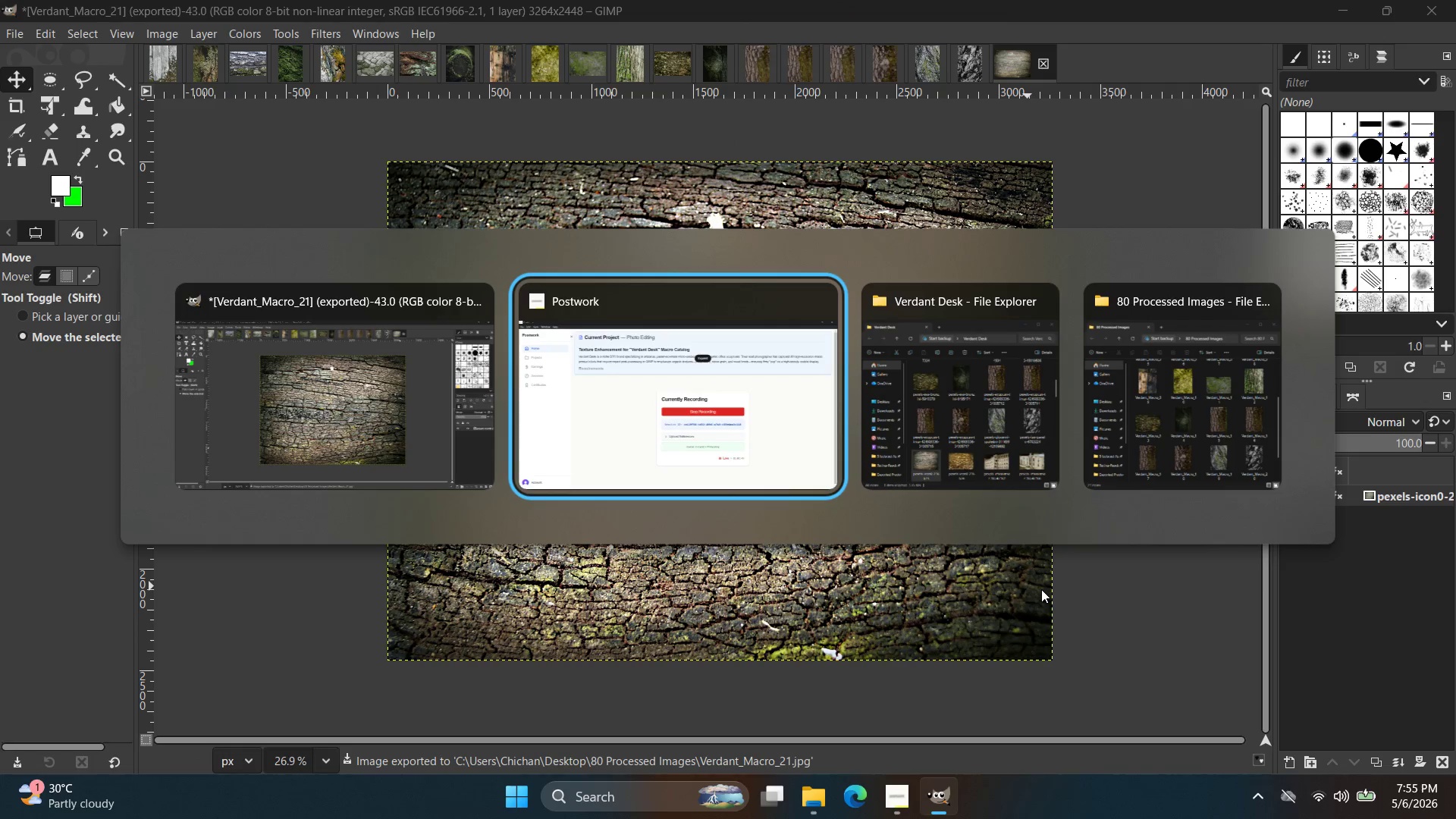 
key(Alt+Tab)
 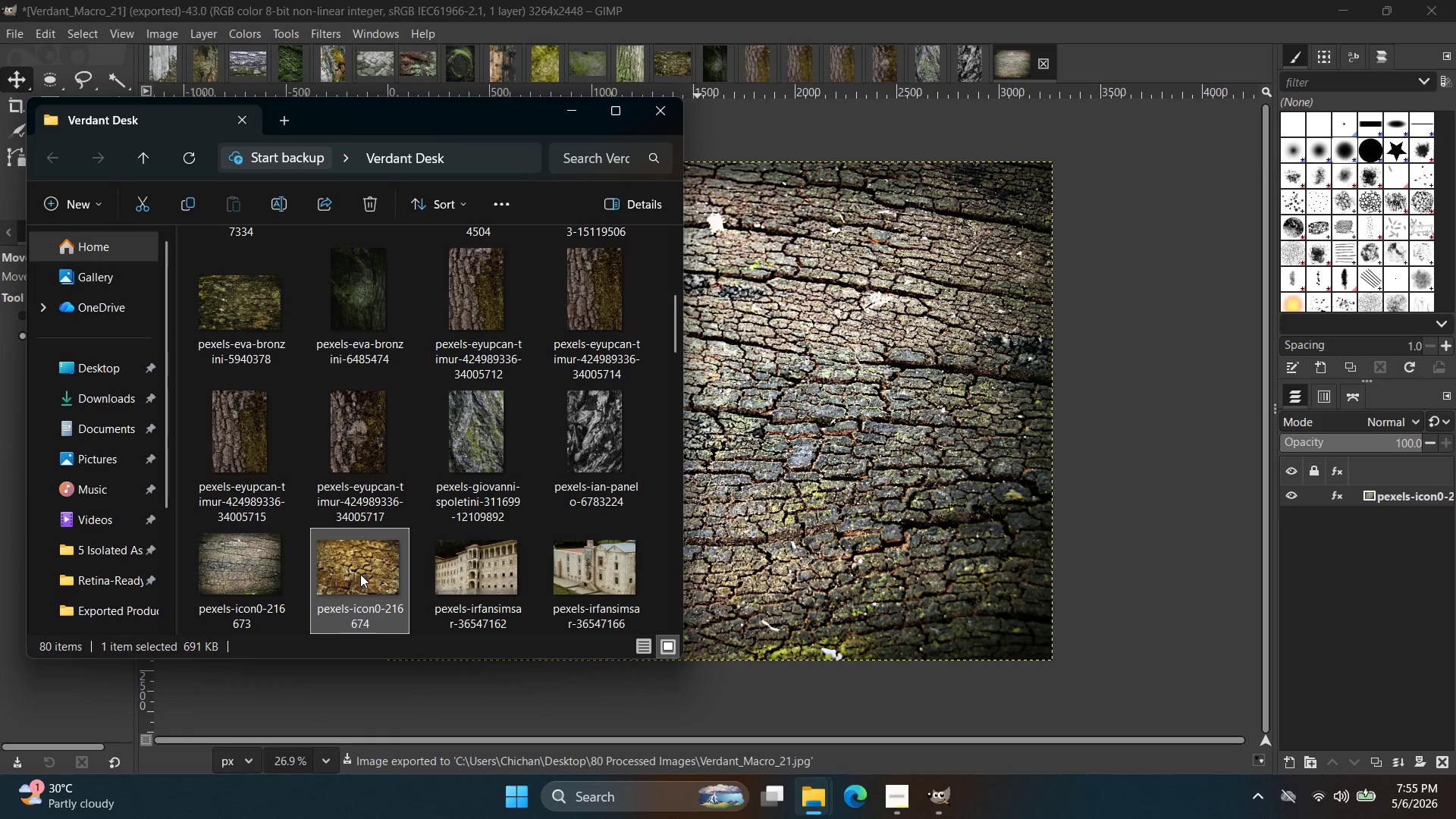 
left_click_drag(start_coordinate=[361, 557], to_coordinate=[1119, 54])
 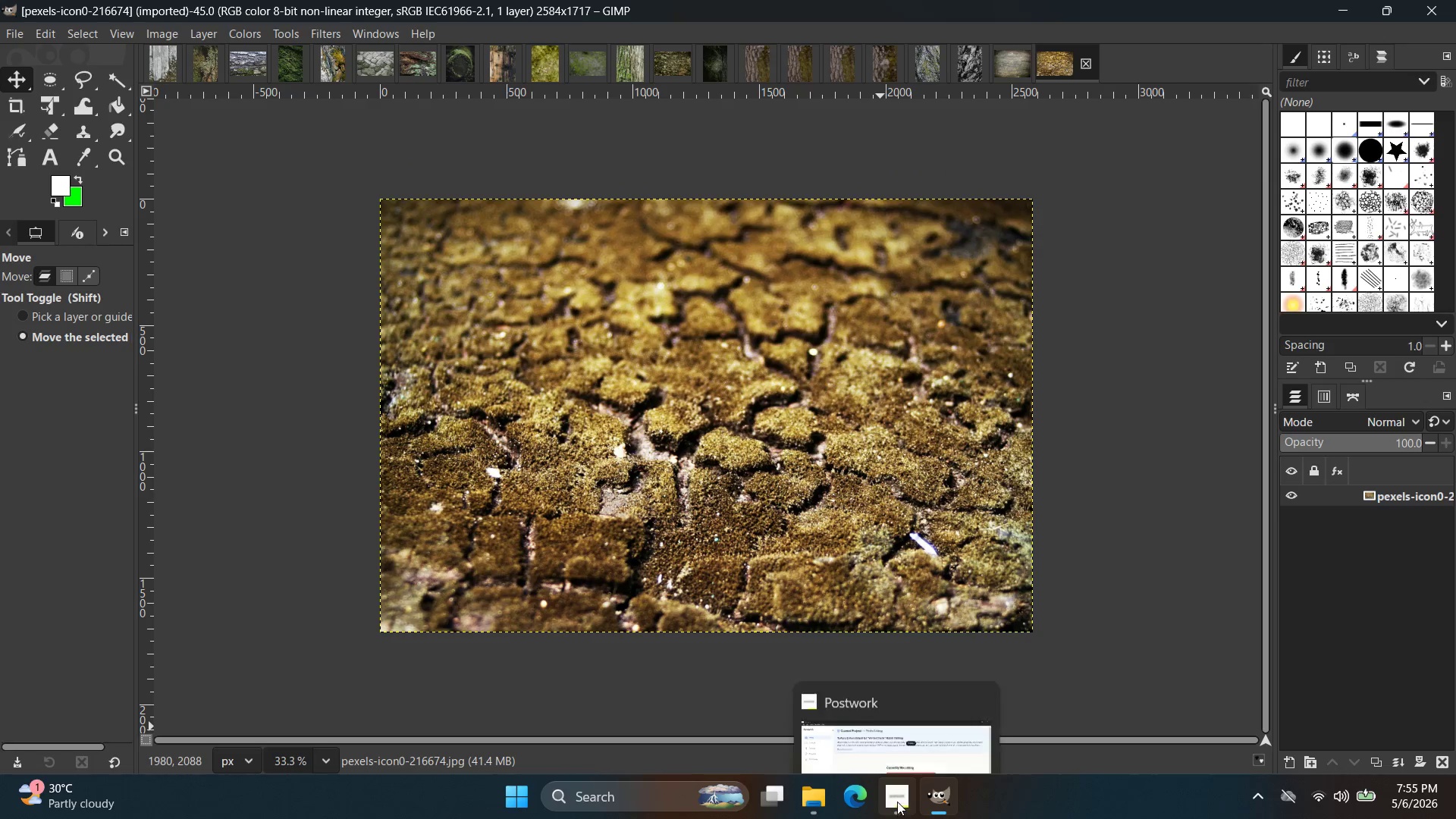 
left_click([1126, 541])
 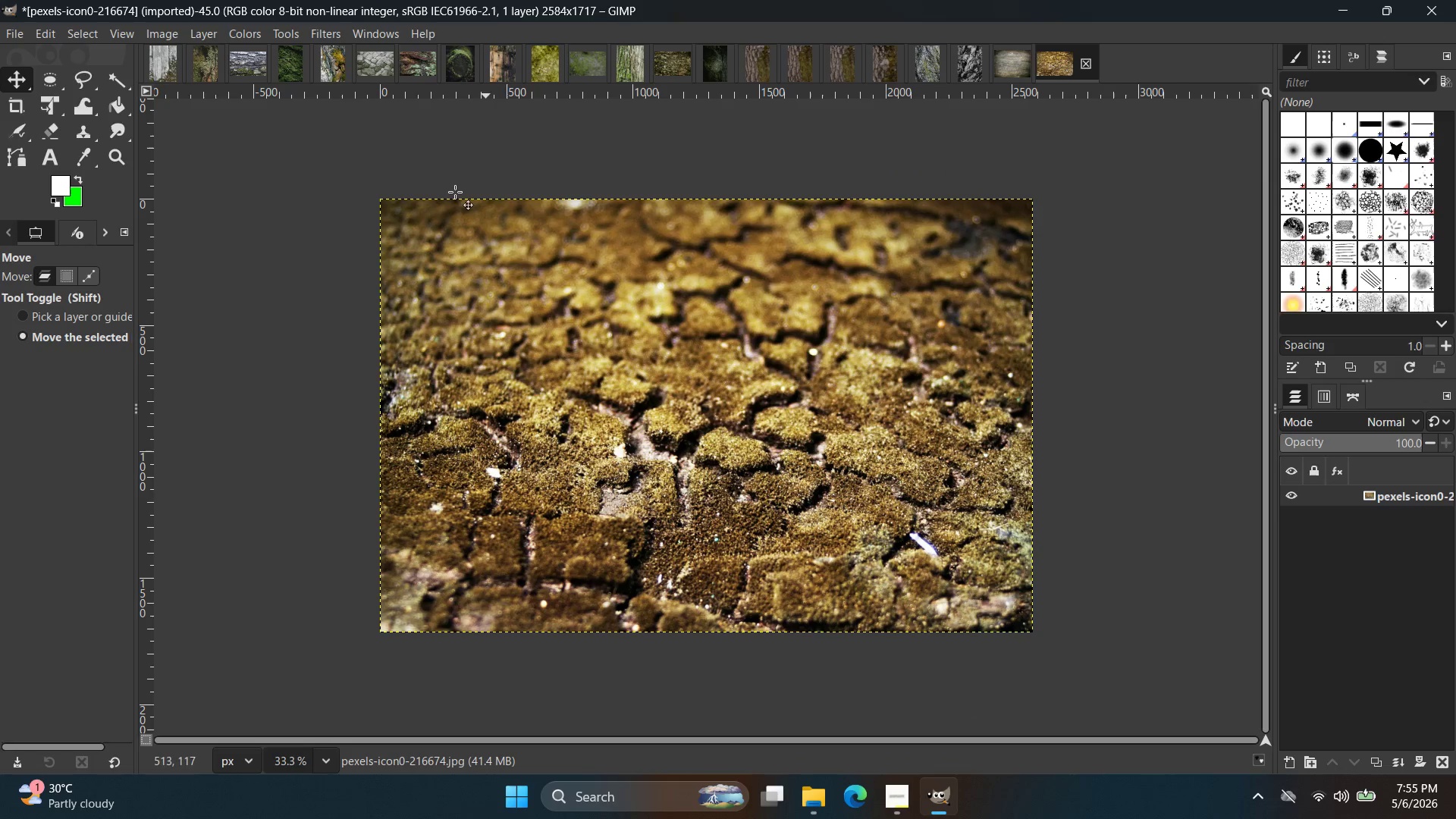 
left_click([321, 30])
 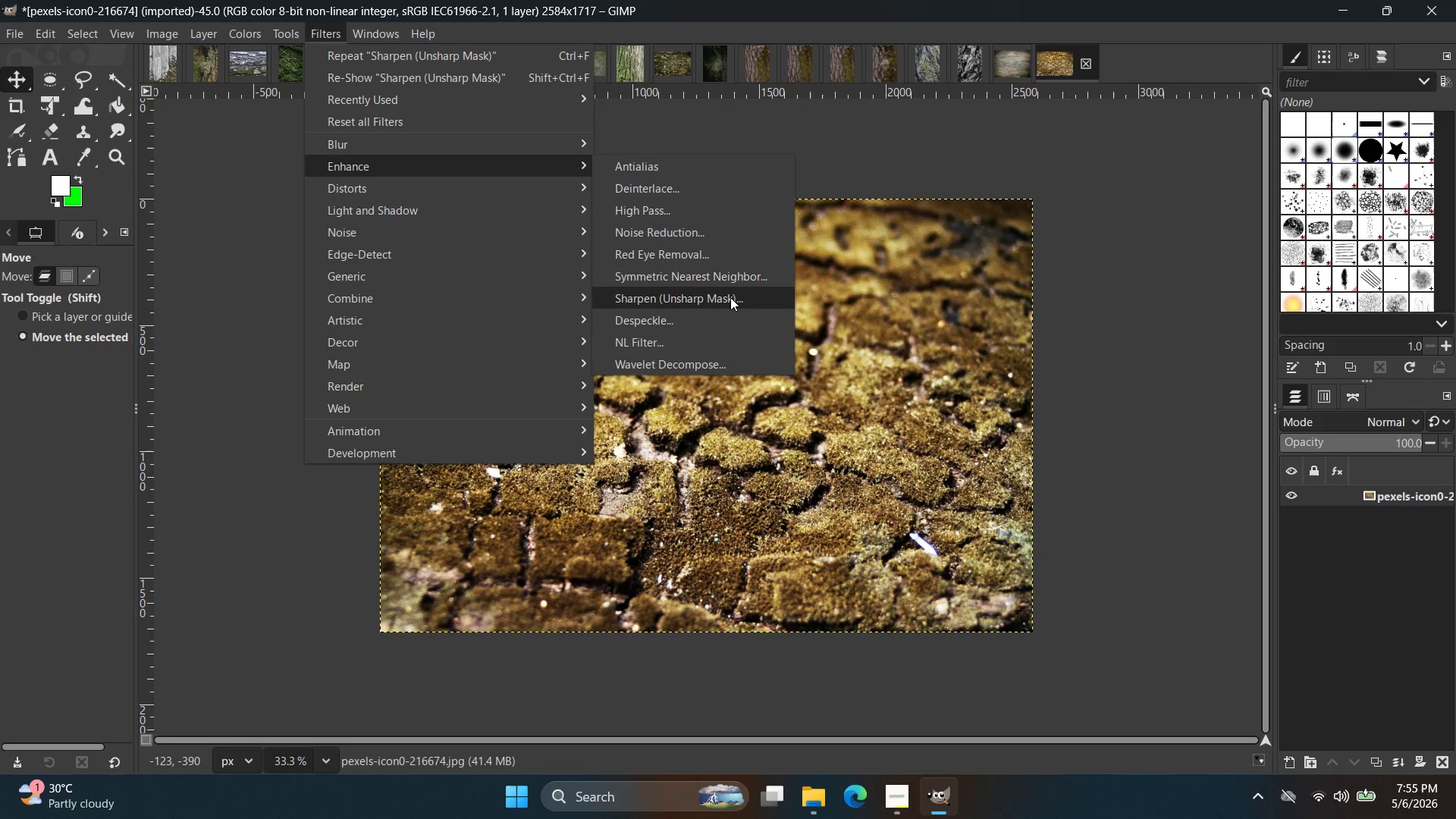 
wait(5.55)
 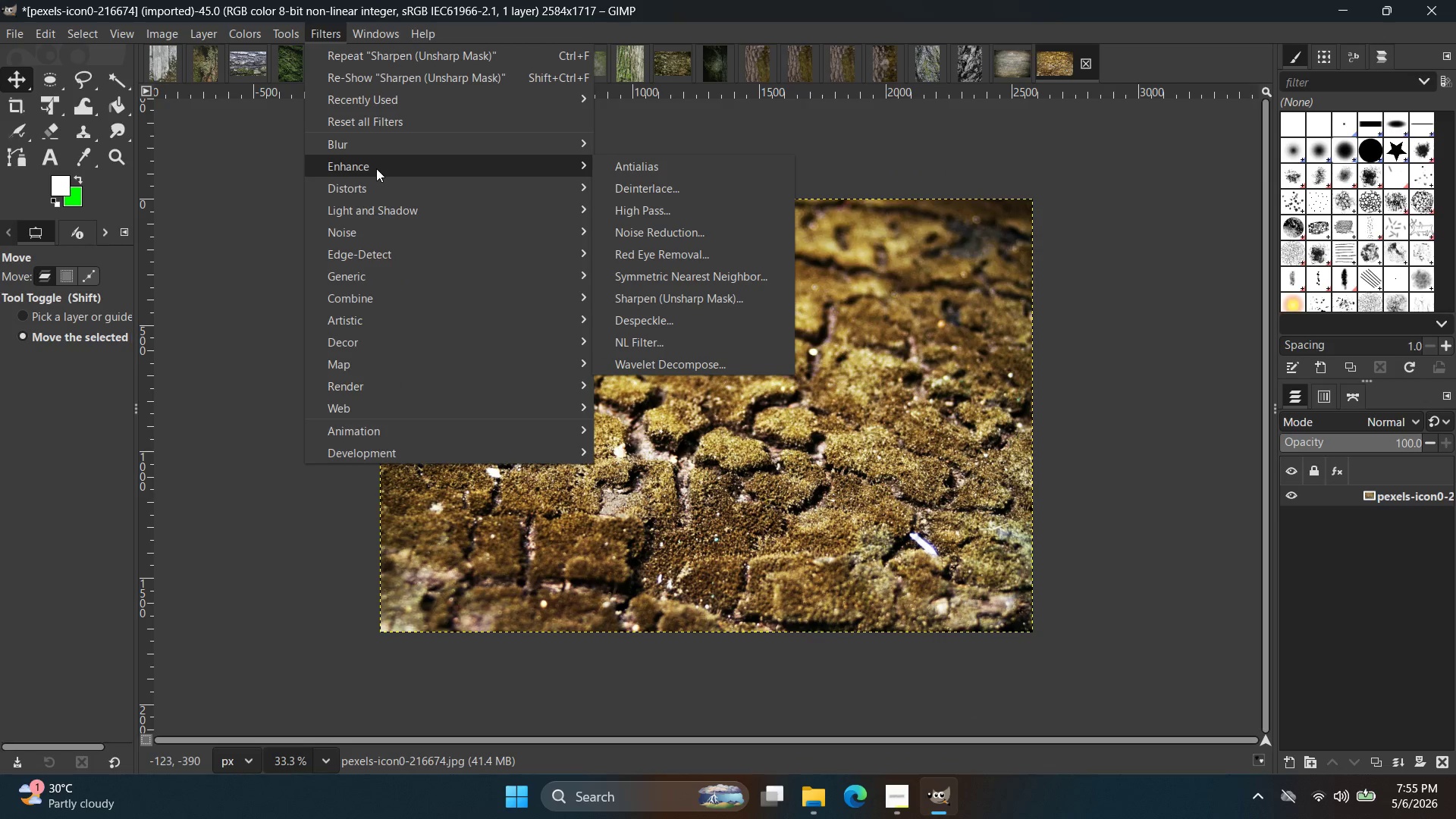 
left_click_drag(start_coordinate=[278, 297], to_coordinate=[294, 298])
 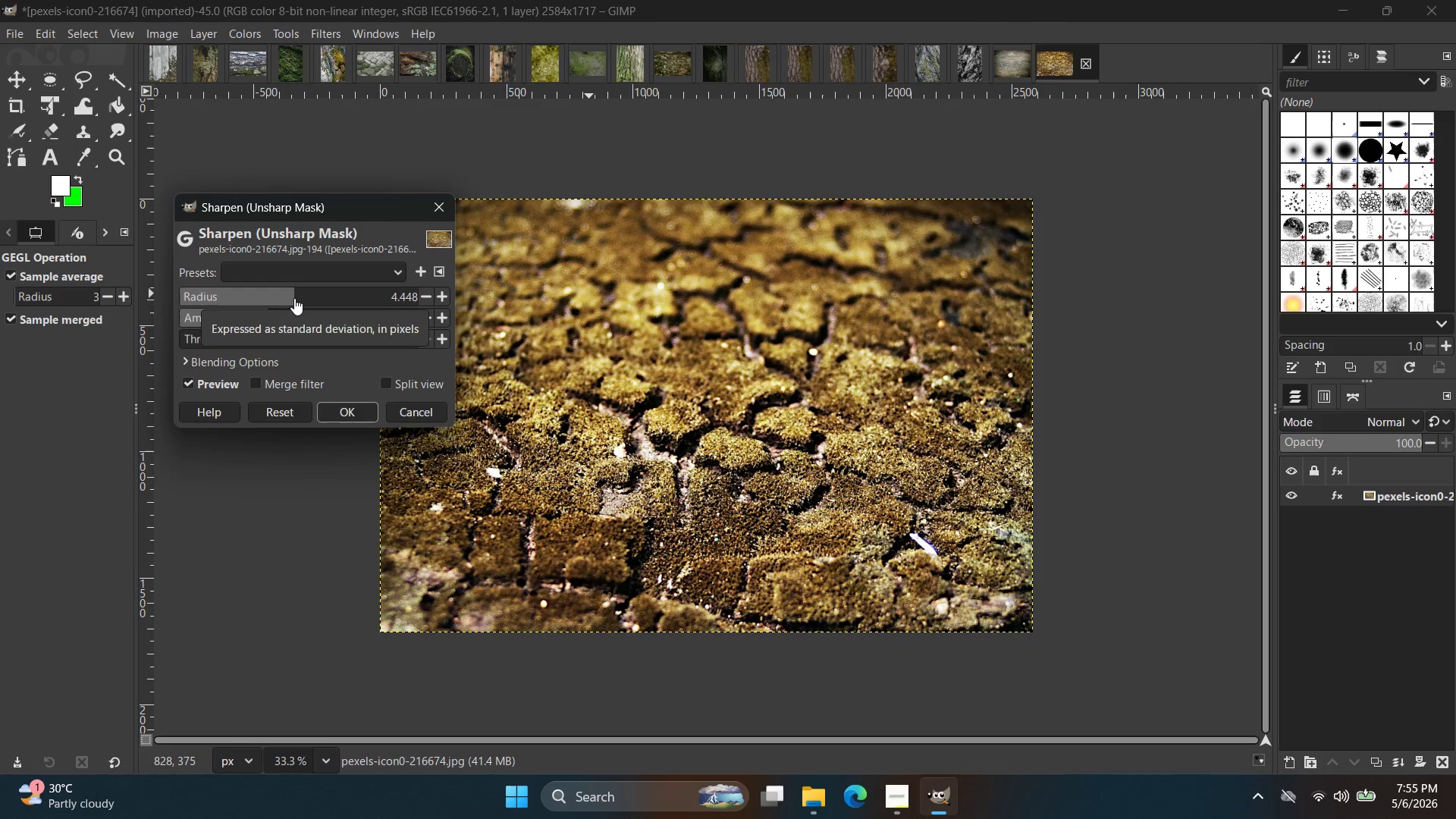 
left_click_drag(start_coordinate=[294, 298], to_coordinate=[325, 301])
 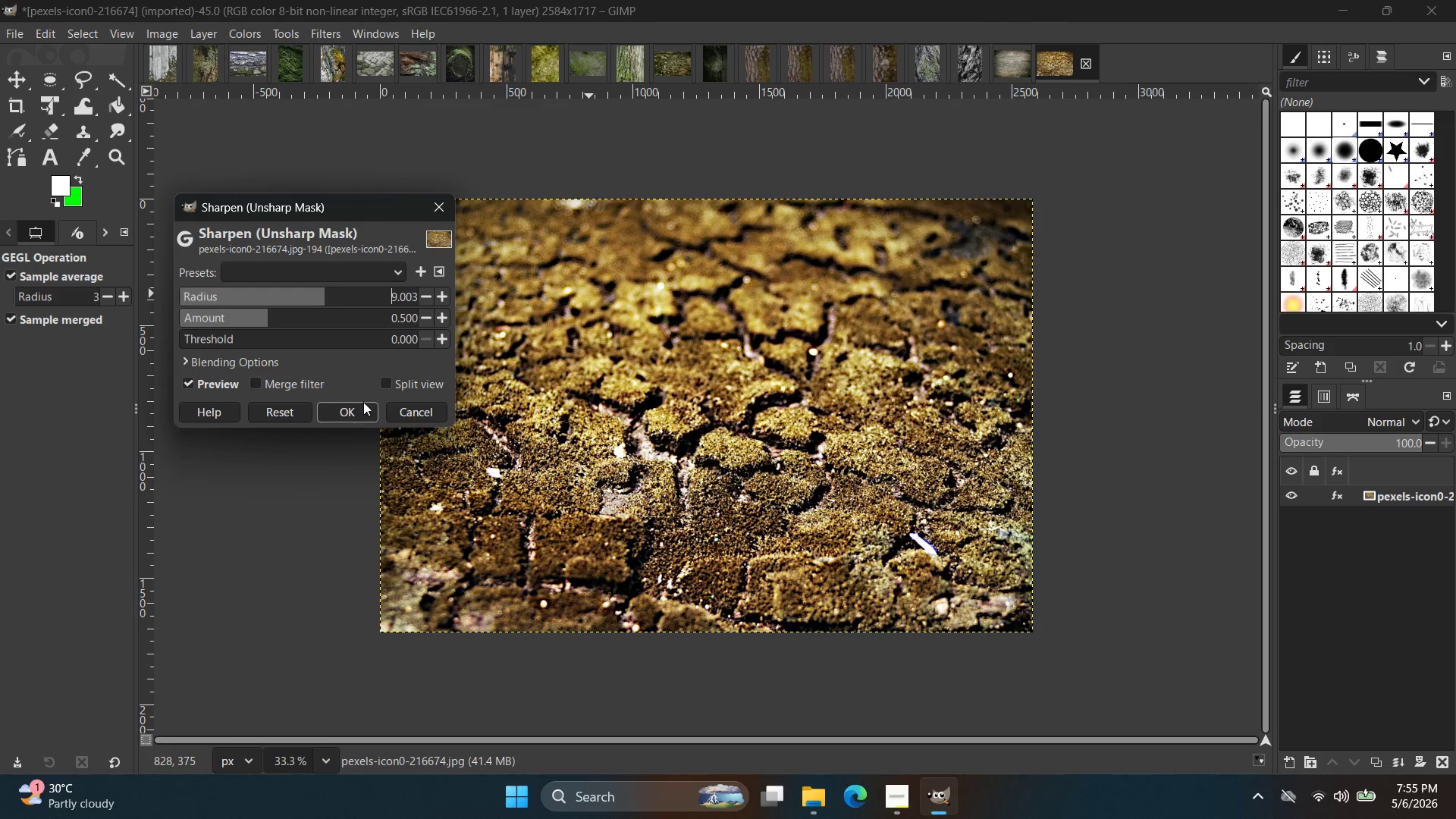 
left_click([345, 406])
 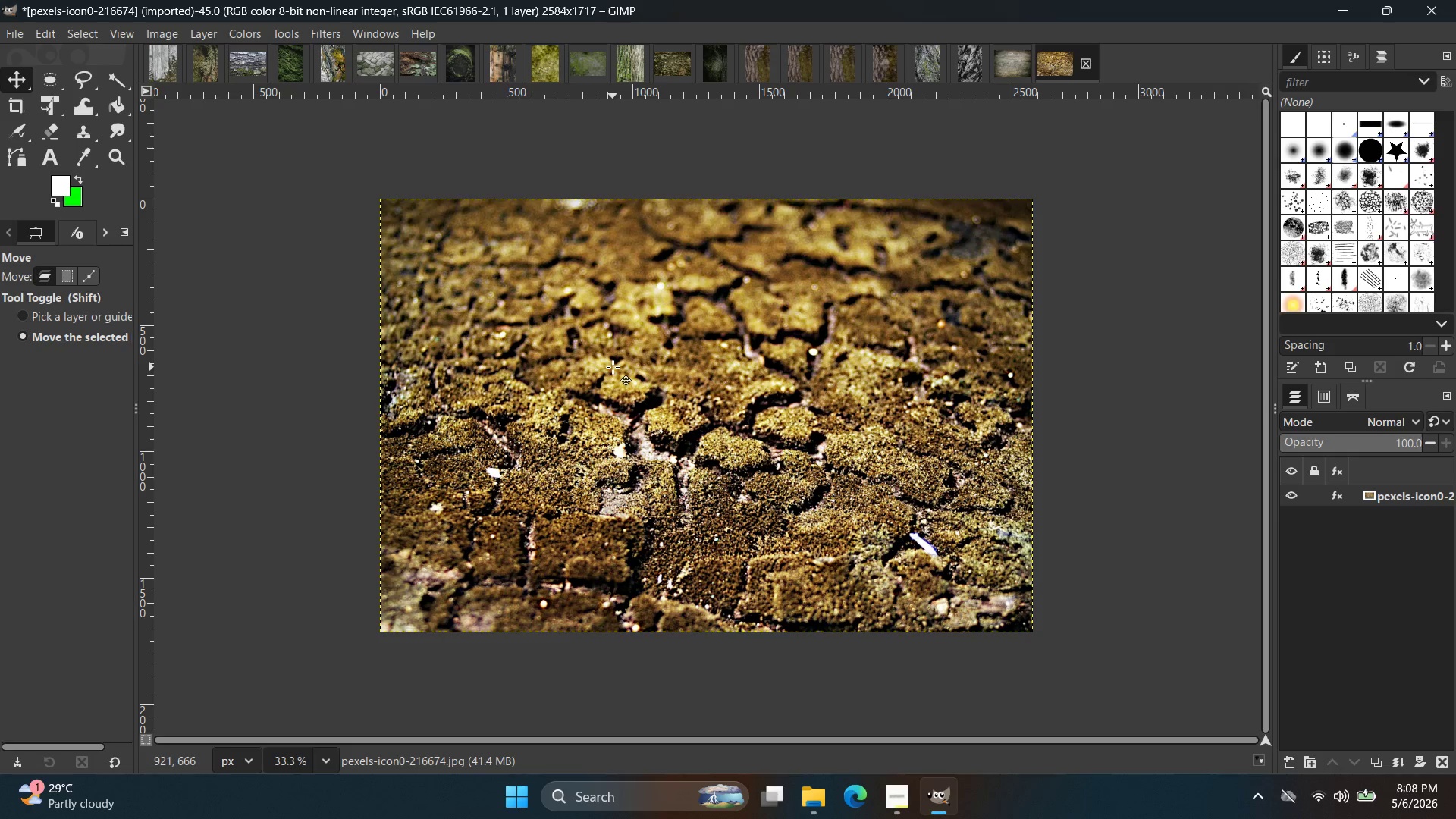 
wait(812.84)
 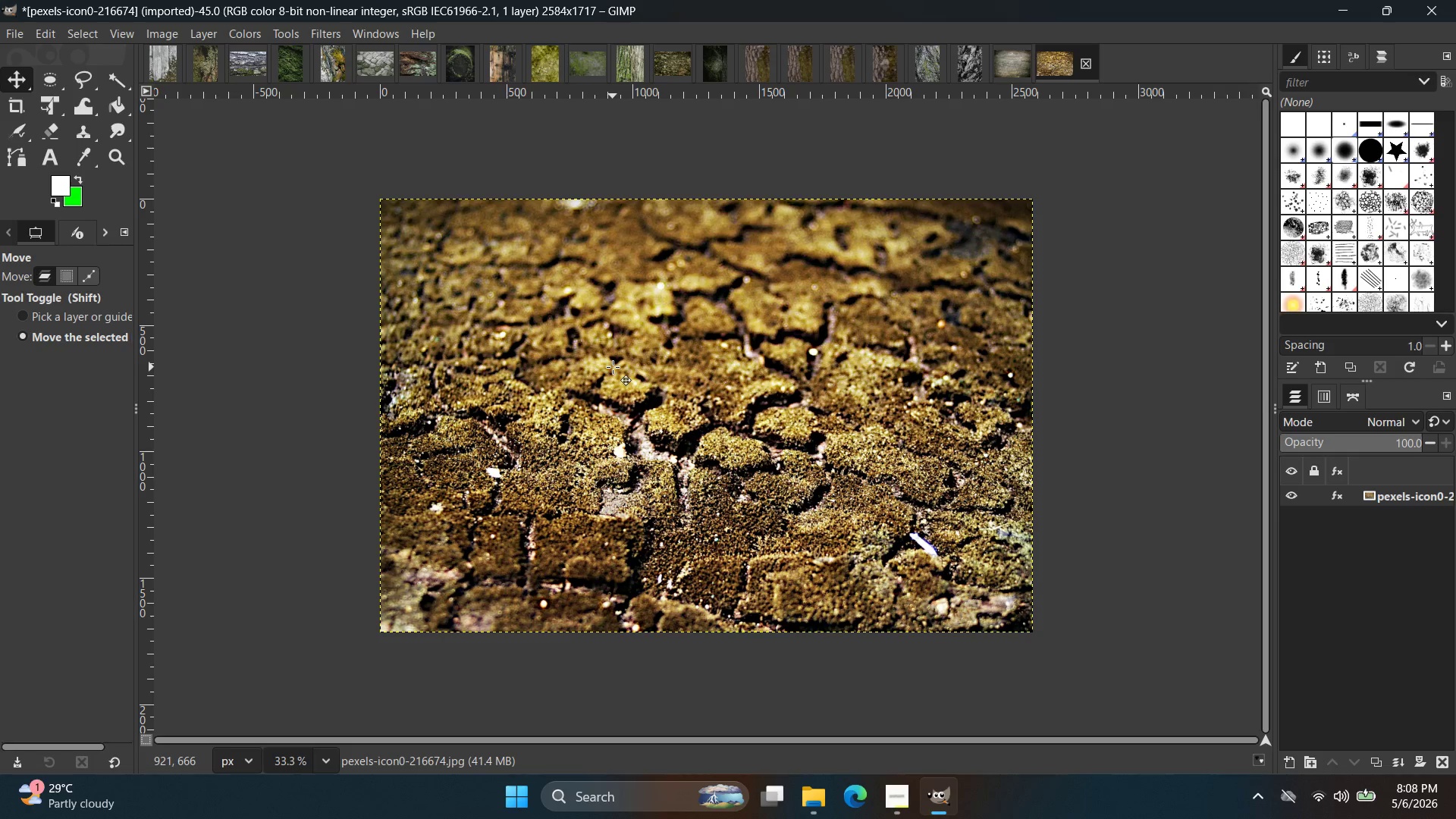 
key(Alt+Tab)
 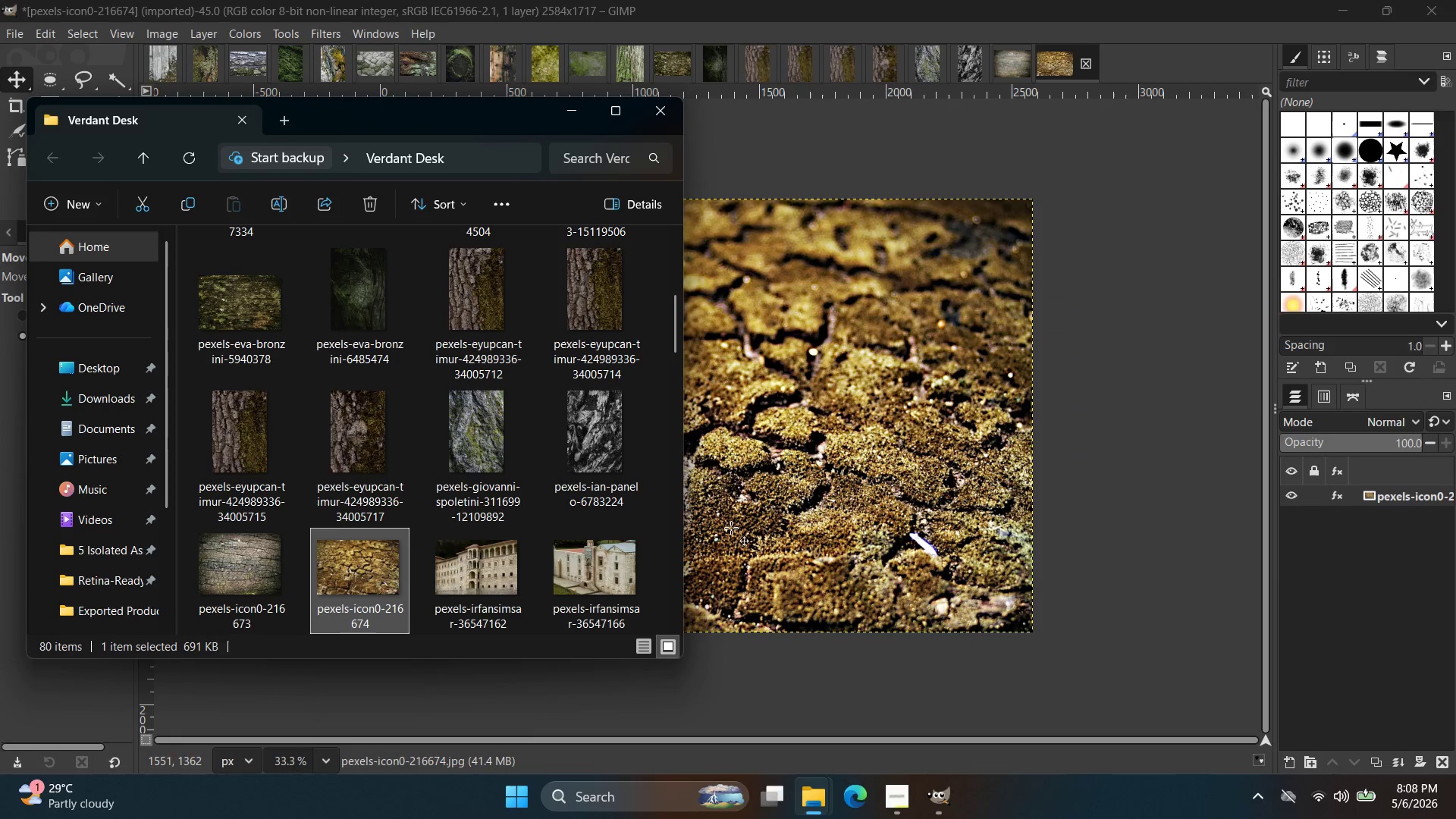 
key(Alt+Tab)
 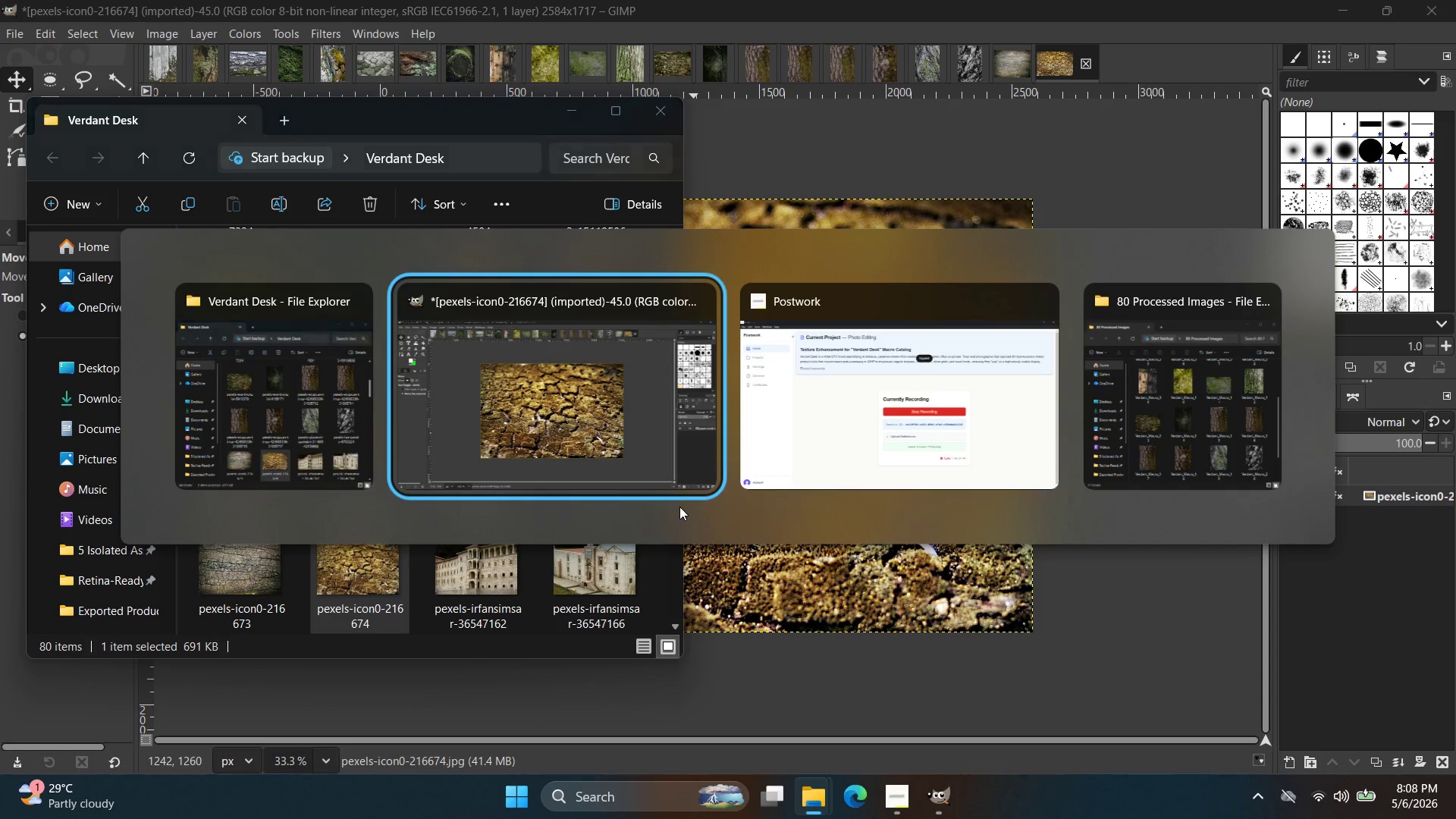 
key(Alt+Tab)
 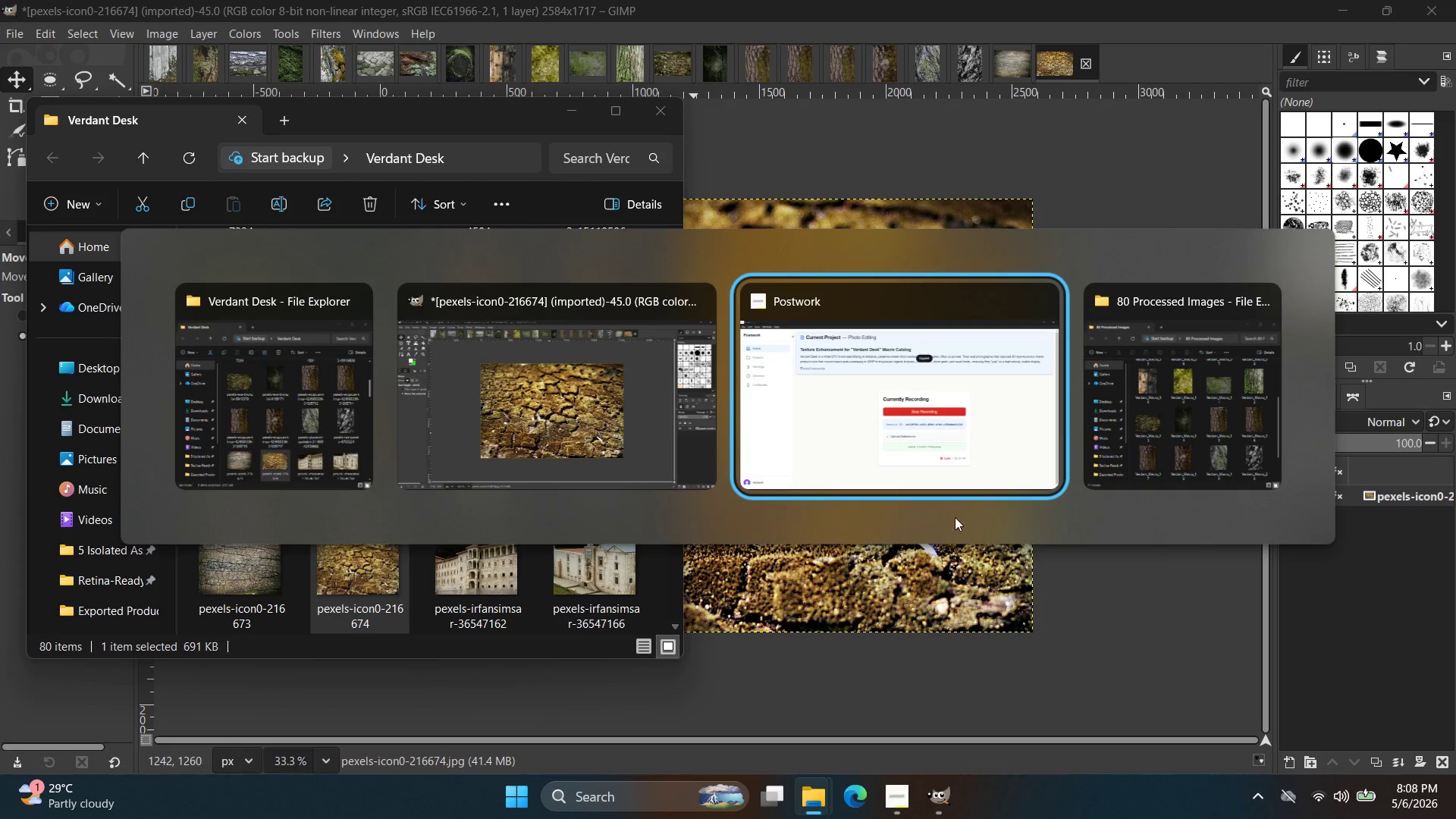 
key(Alt+Tab)
 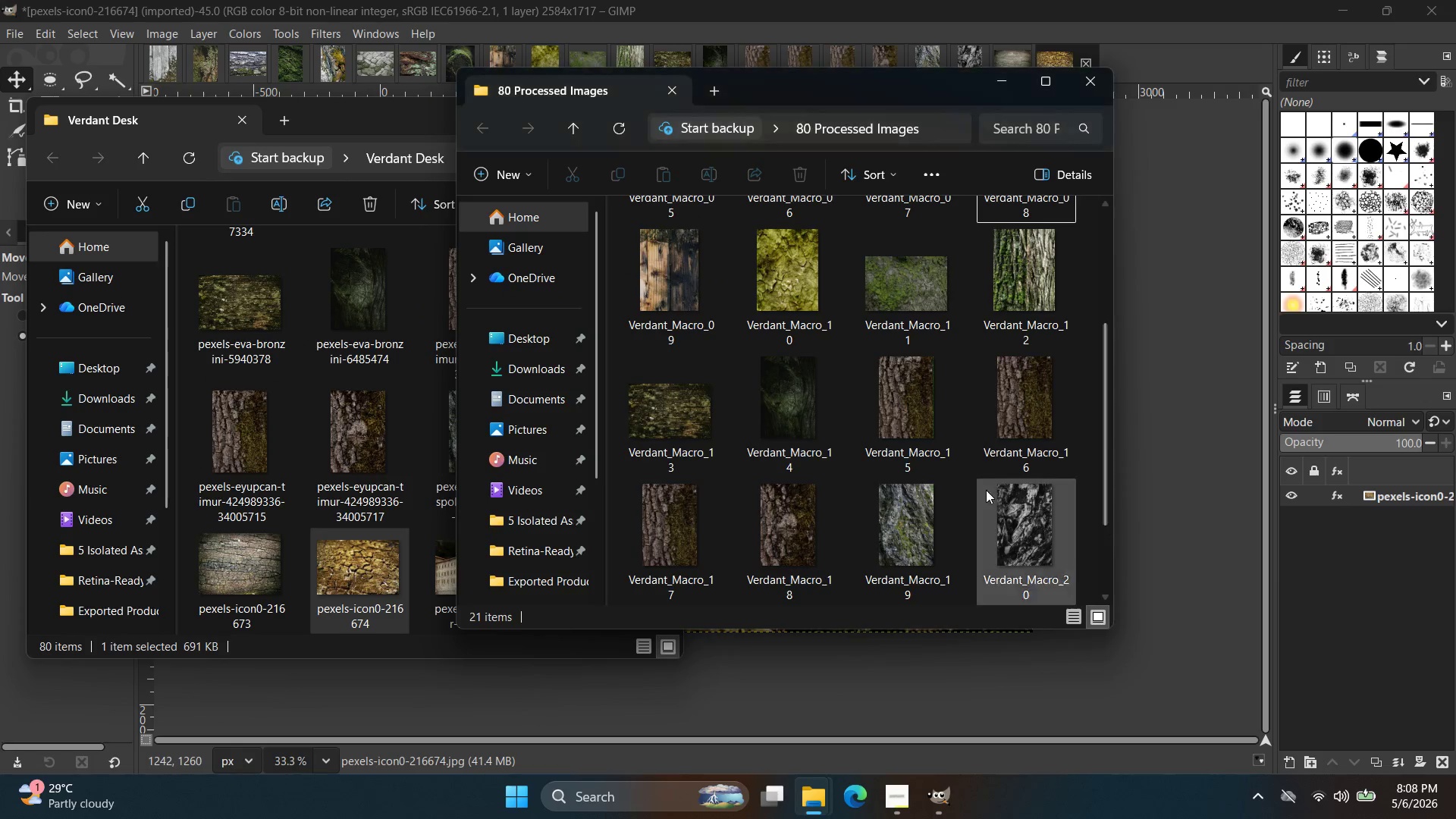 
scroll: coordinate [845, 477], scroll_direction: down, amount: 9.0
 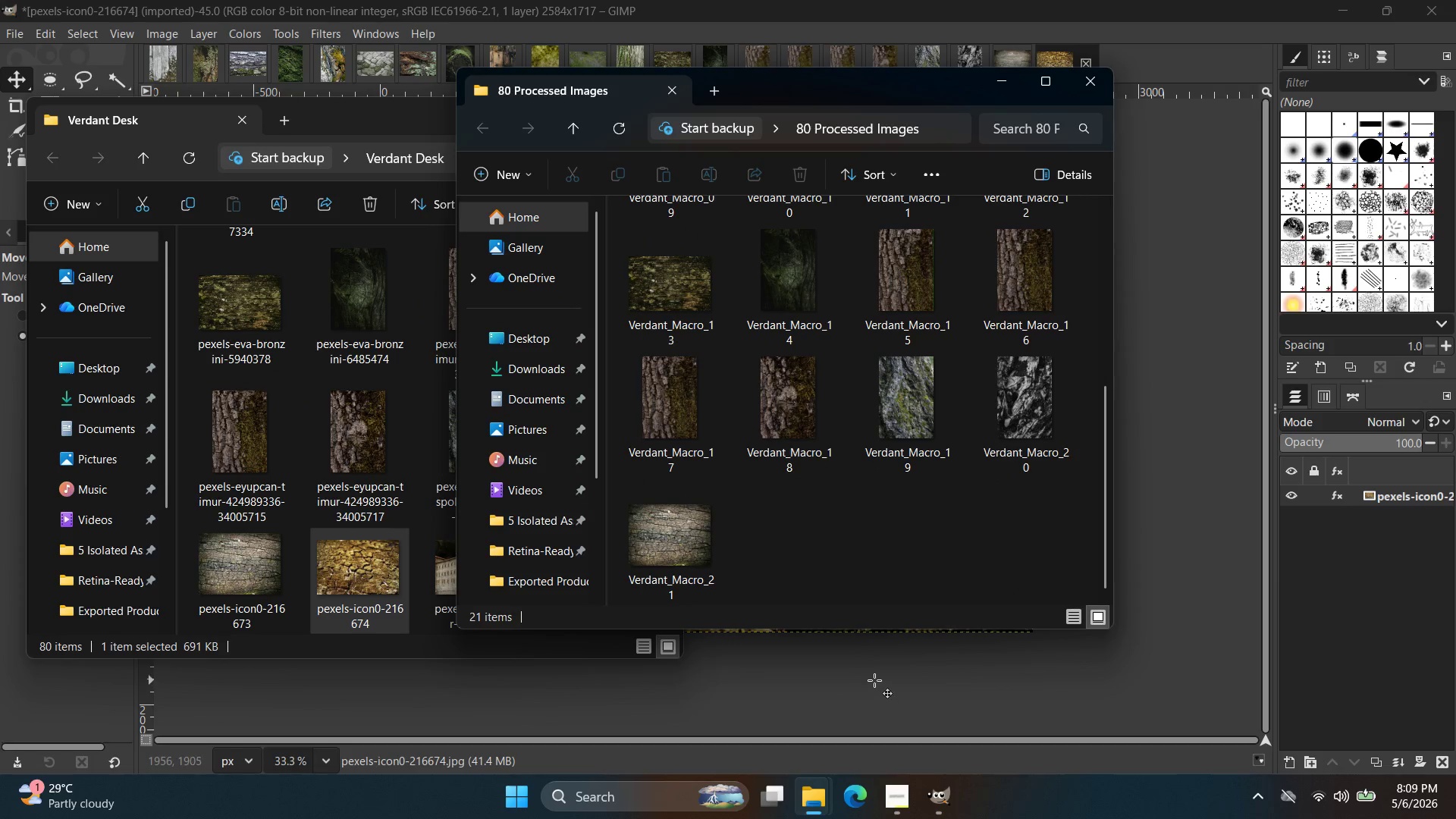 
left_click([874, 680])
 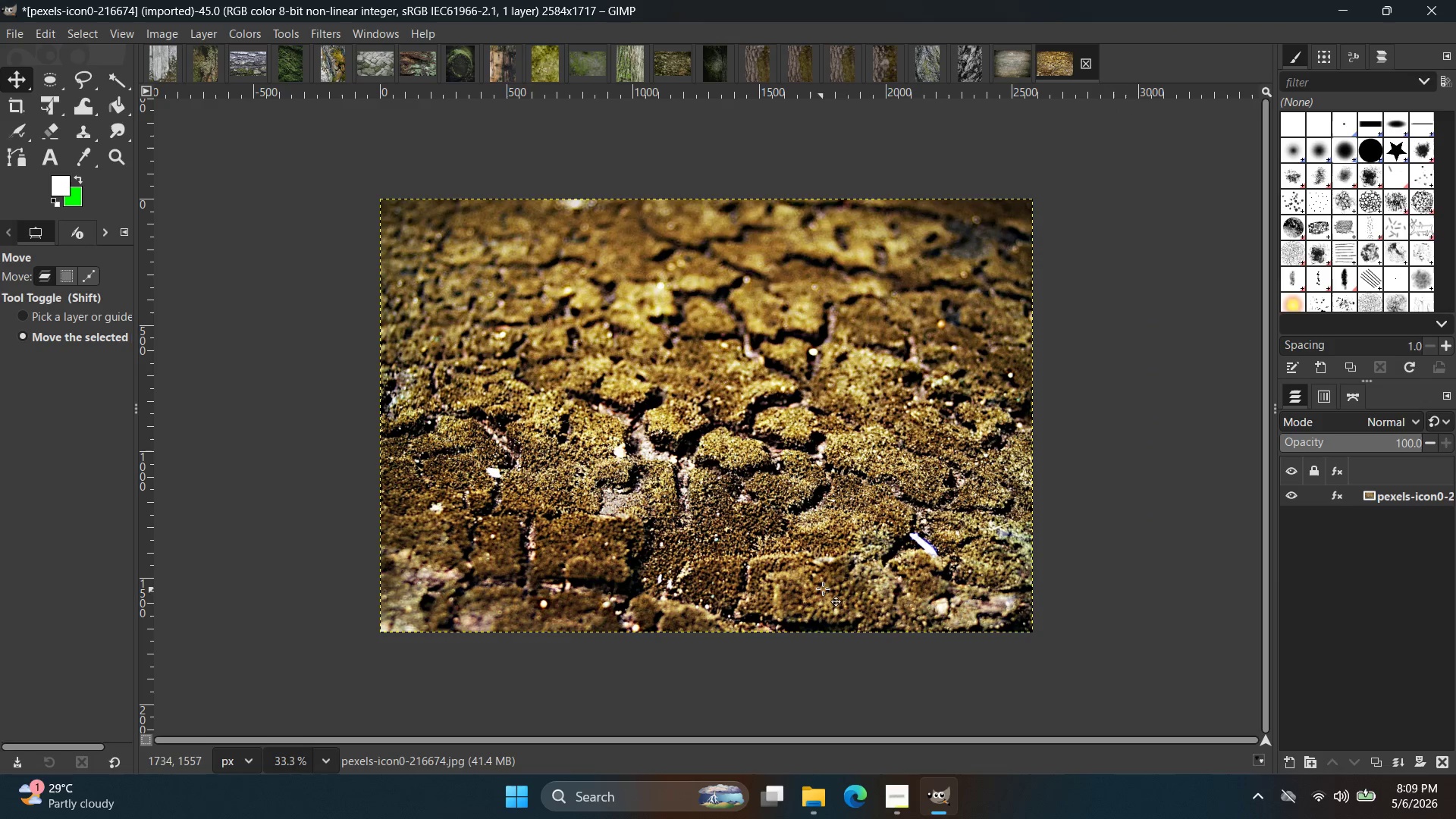 
key(Control+Shift+E)
 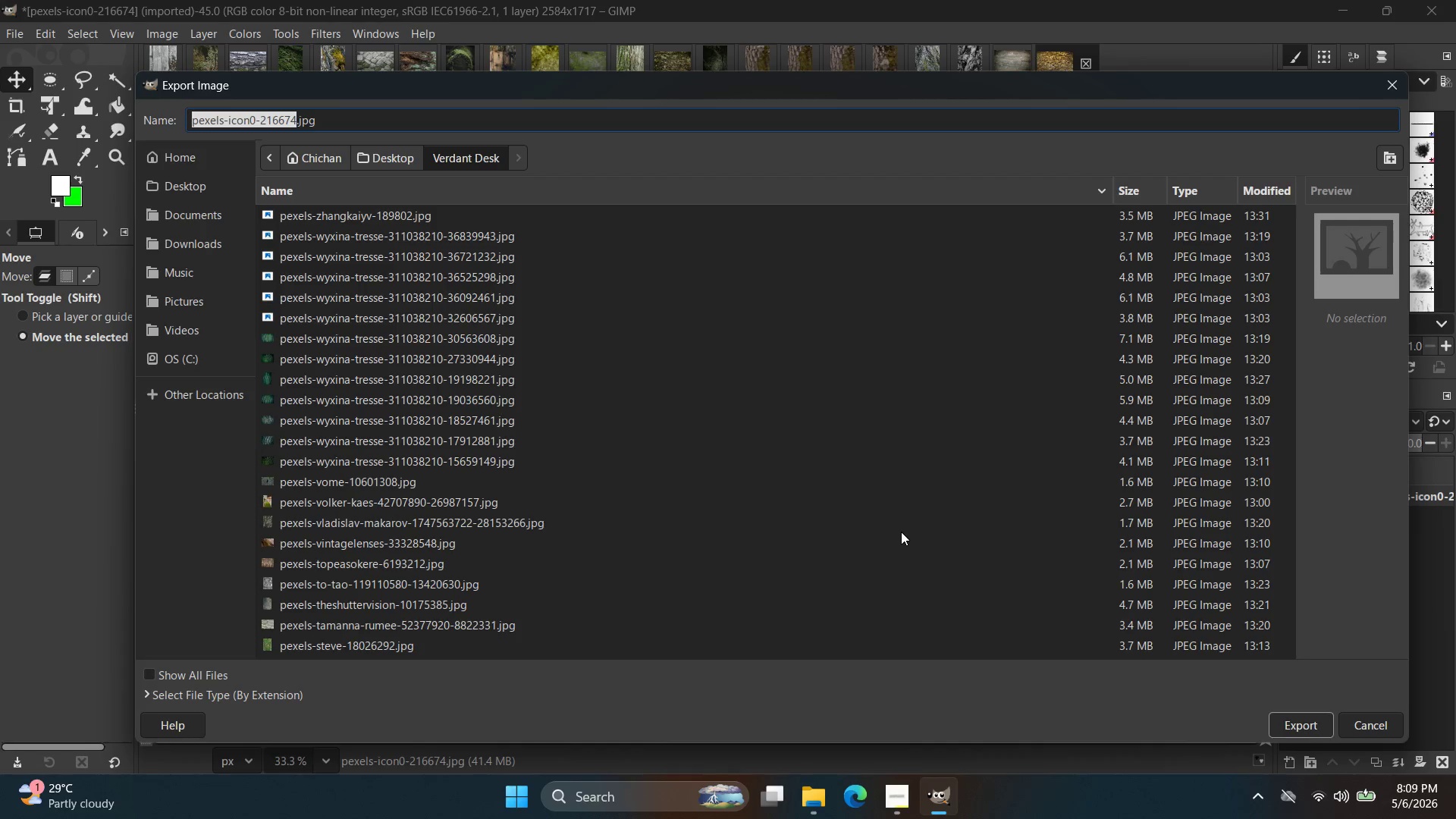 
wait(22.12)
 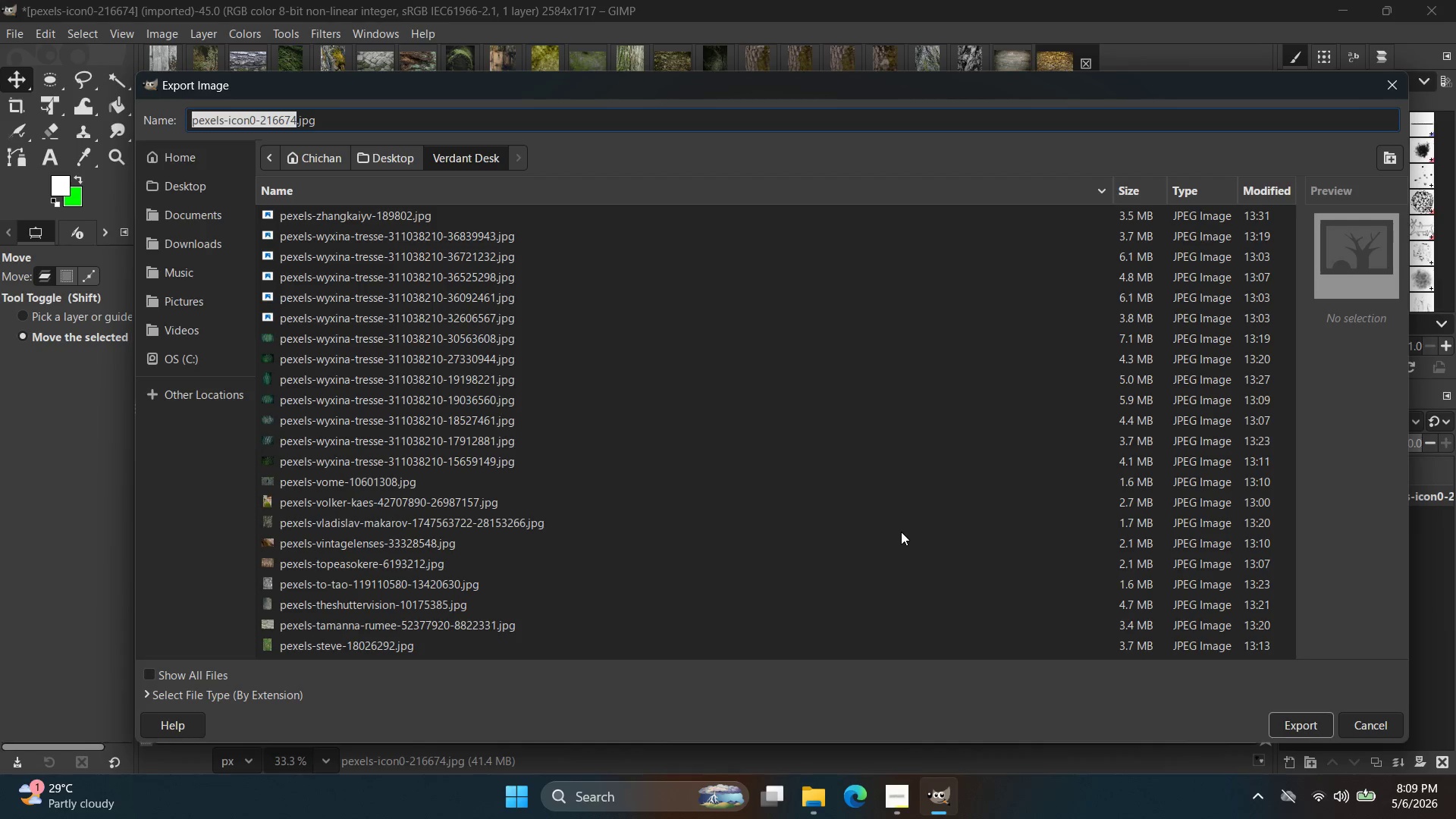 
left_click([212, 192])
 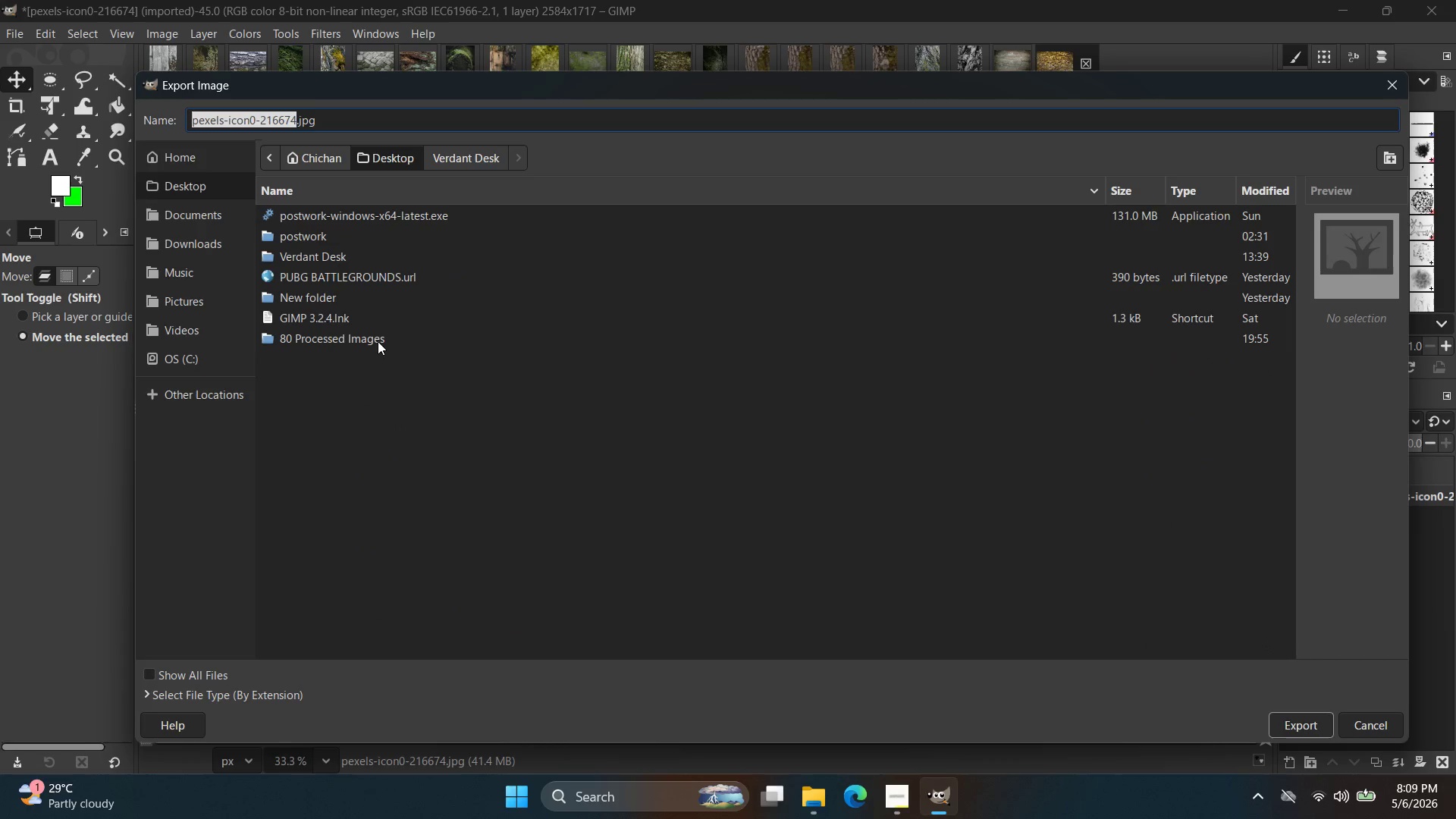 
double_click([378, 341])
 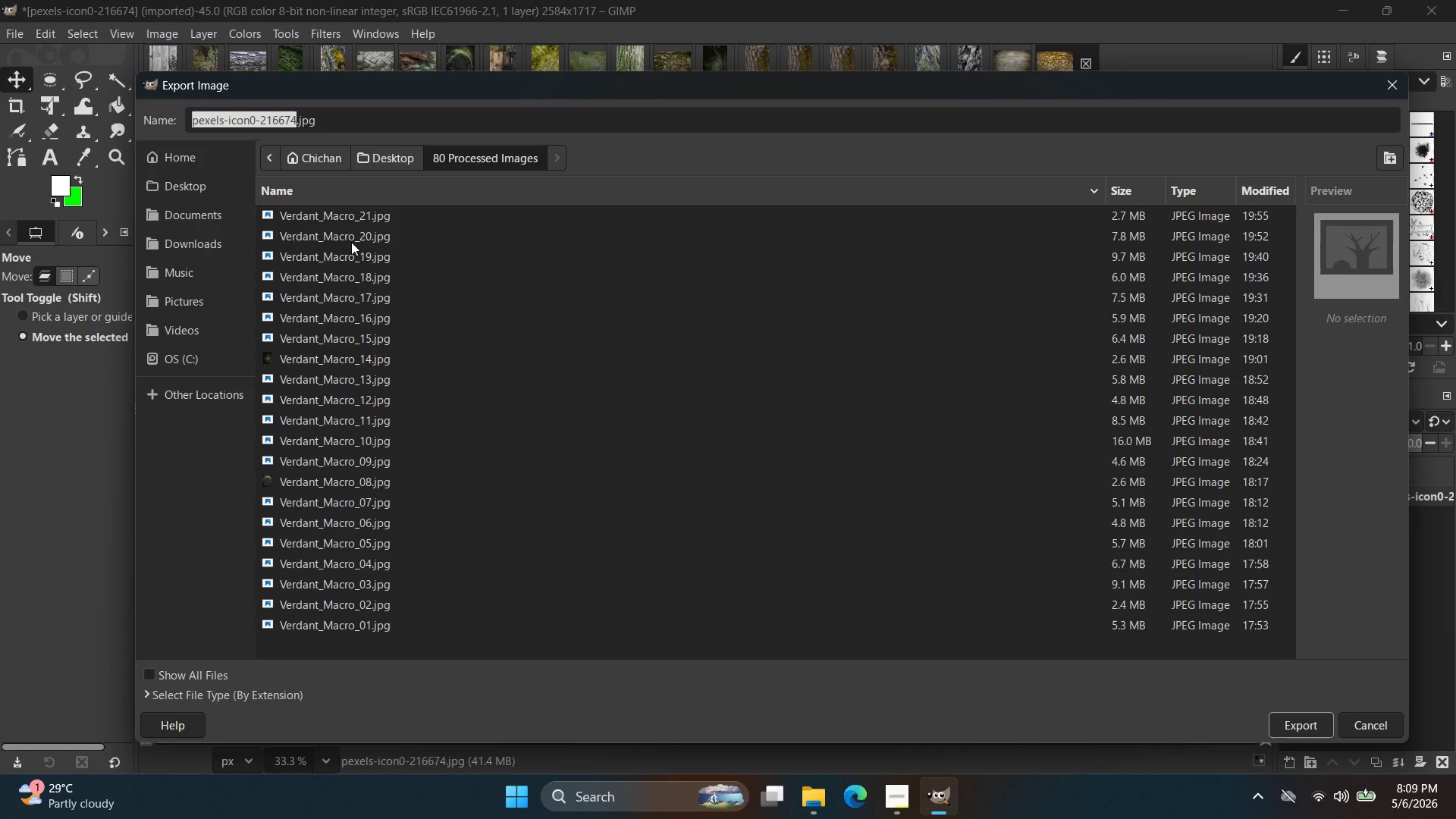 
left_click([347, 218])
 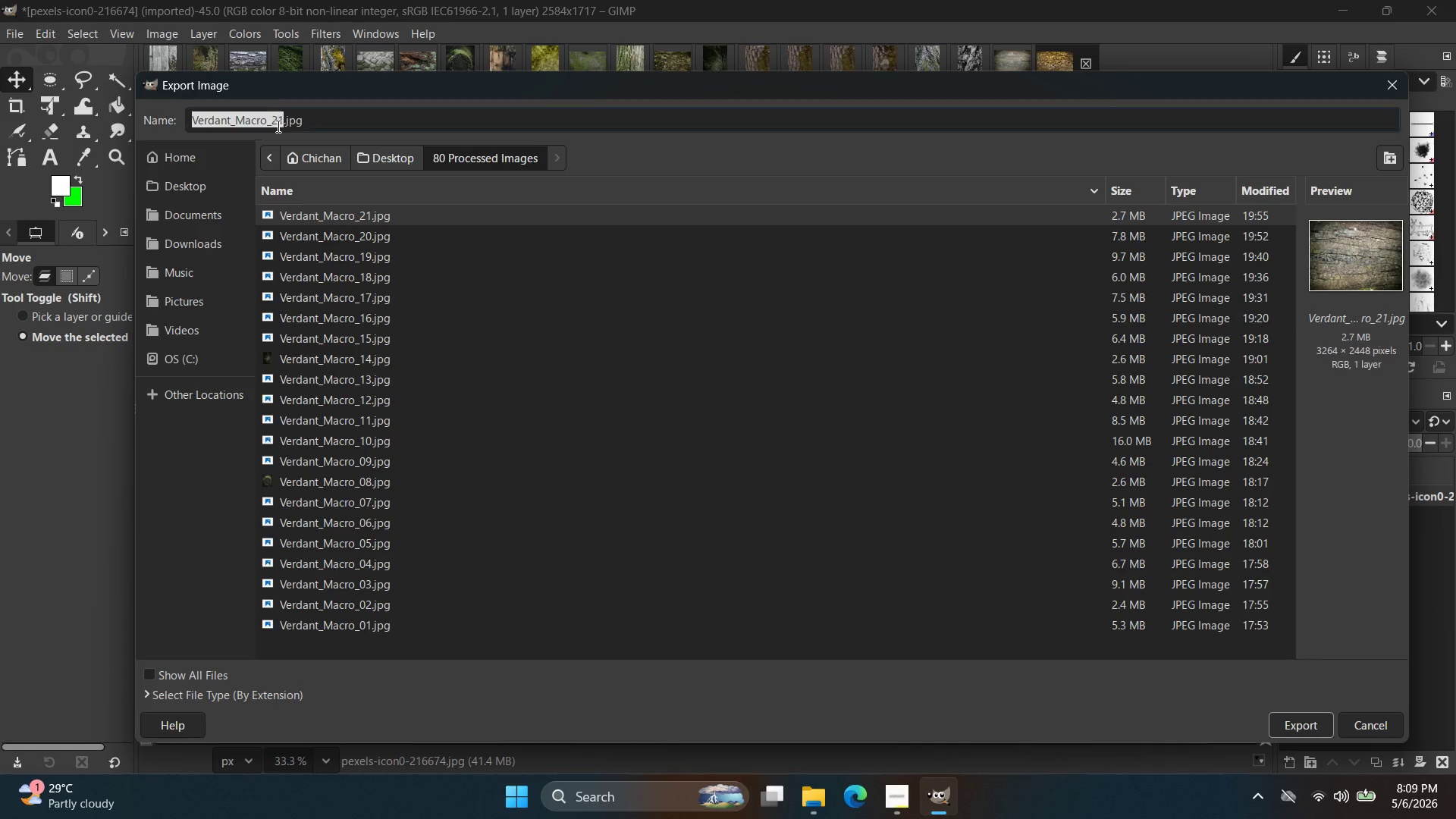 
double_click([281, 117])
 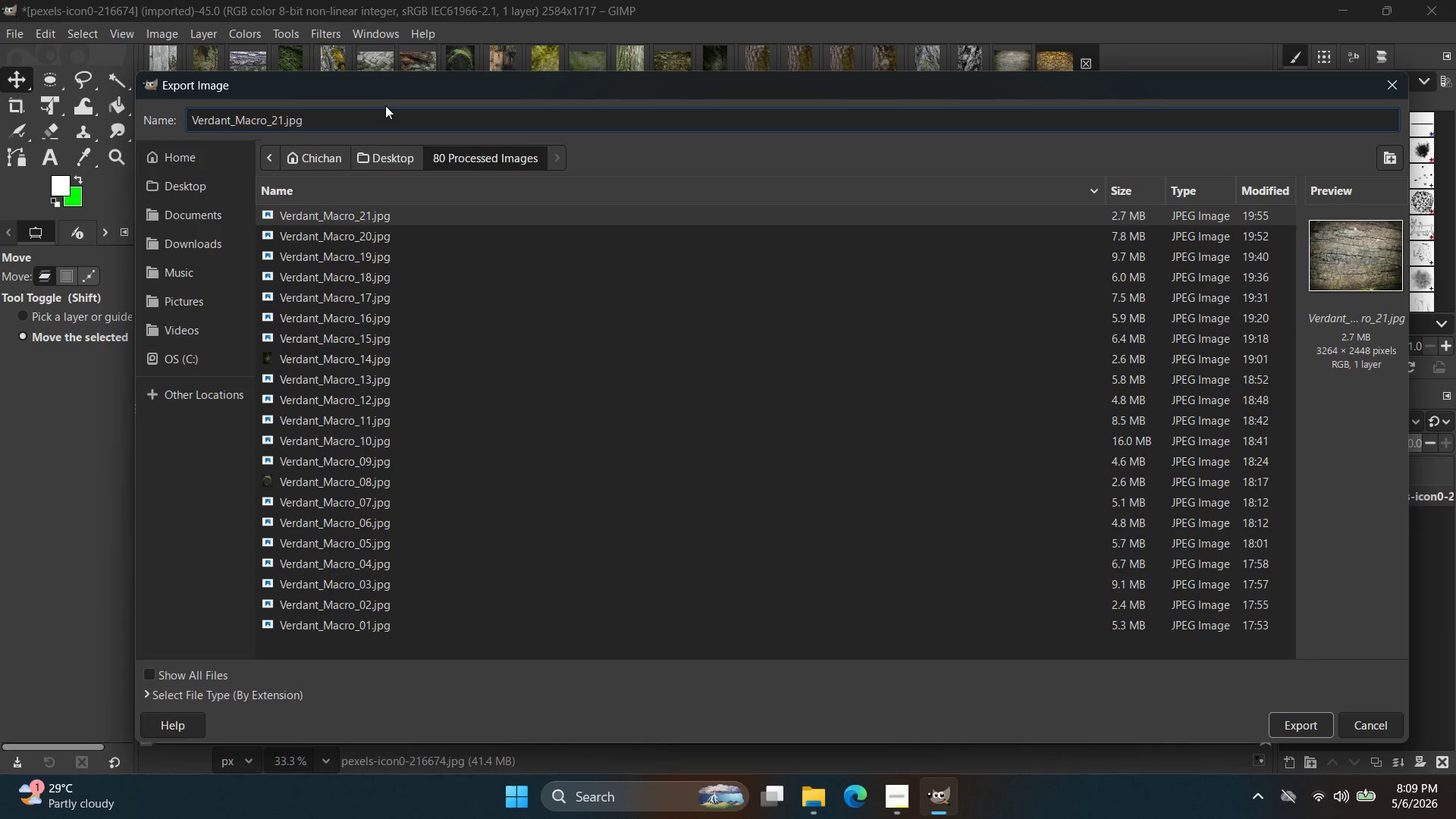 
key(Backspace)
 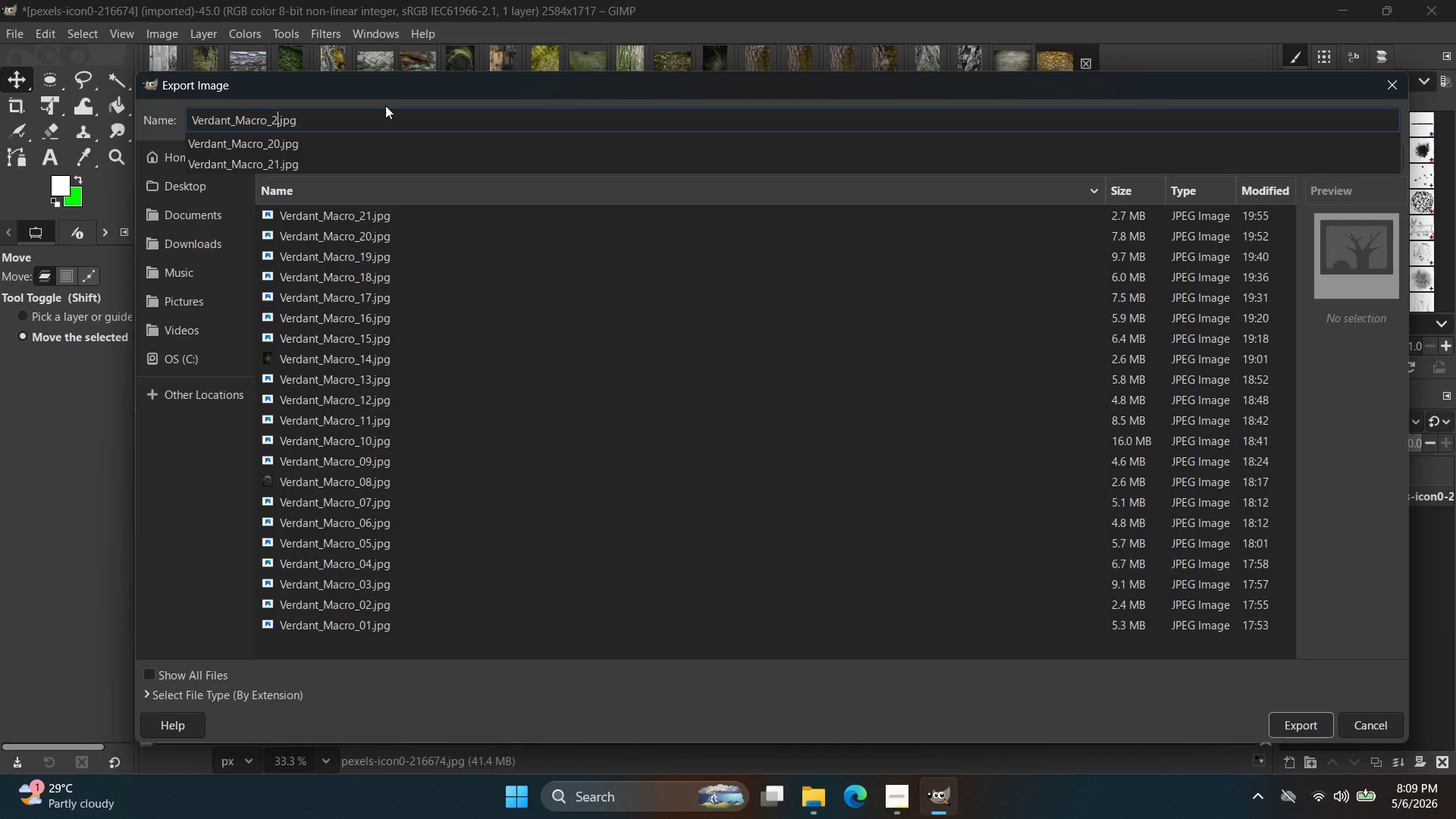 
key(2)
 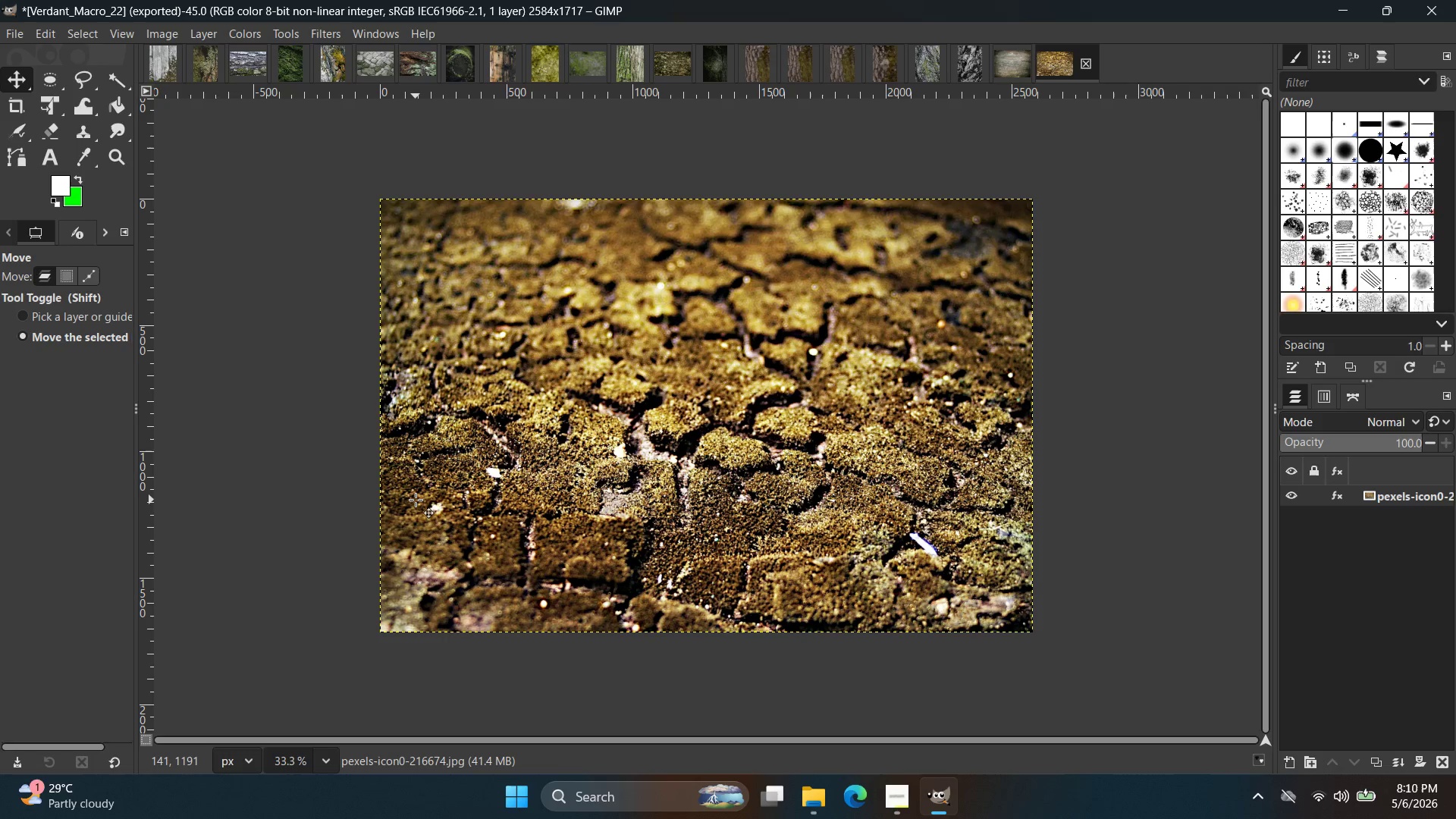 
wait(49.88)
 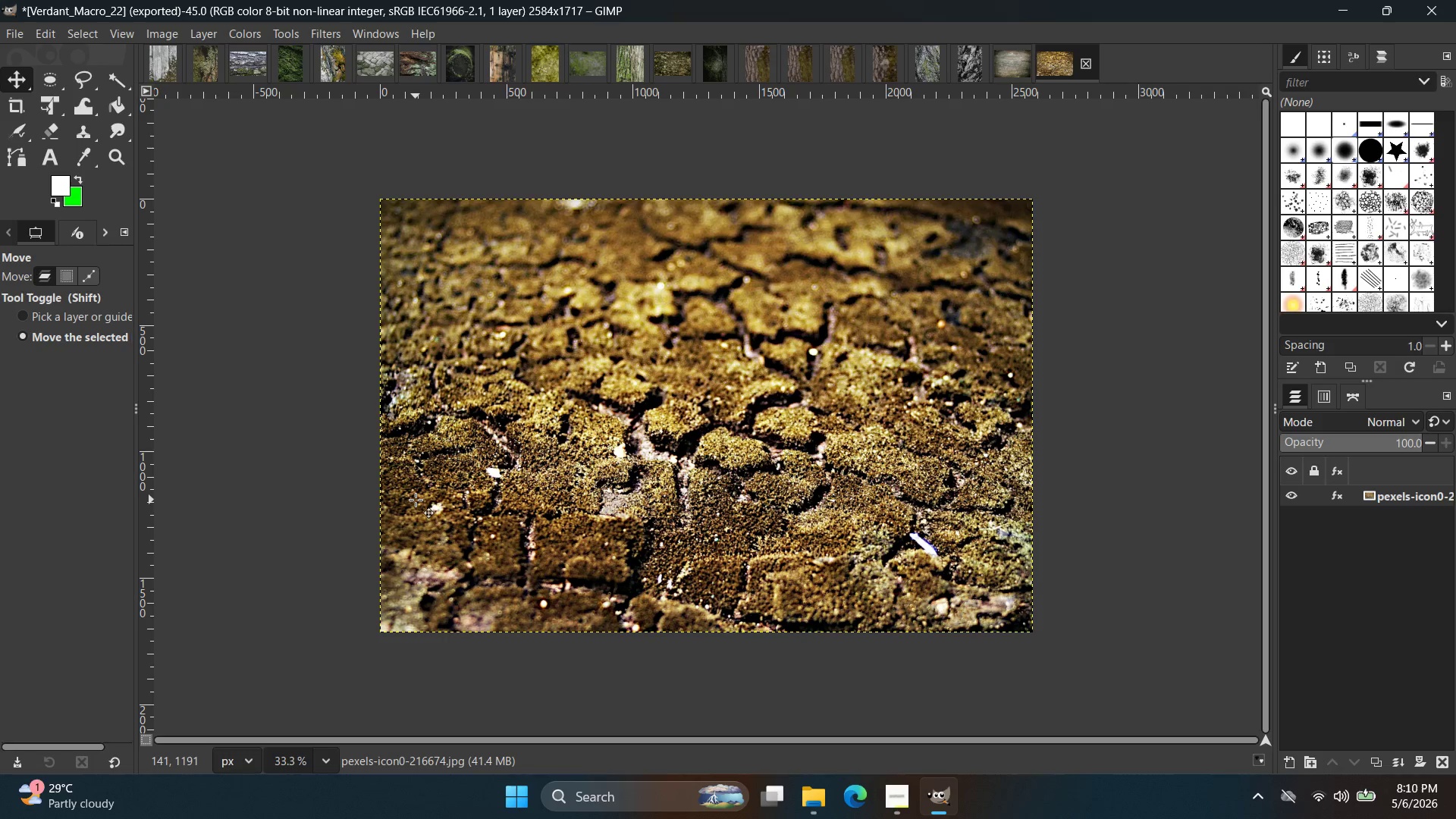 
key(Alt+Tab)
 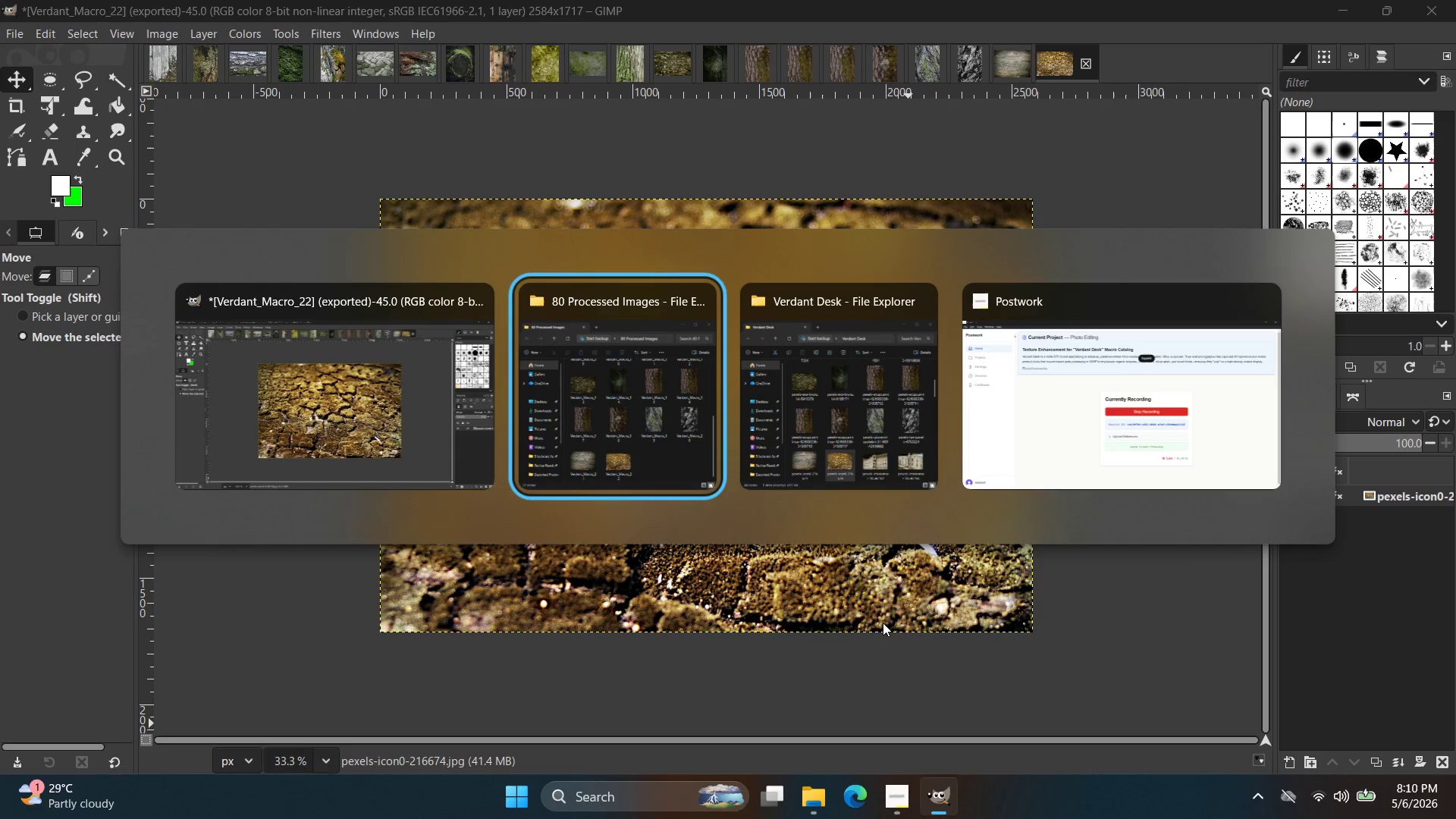 
key(Alt+Tab)
 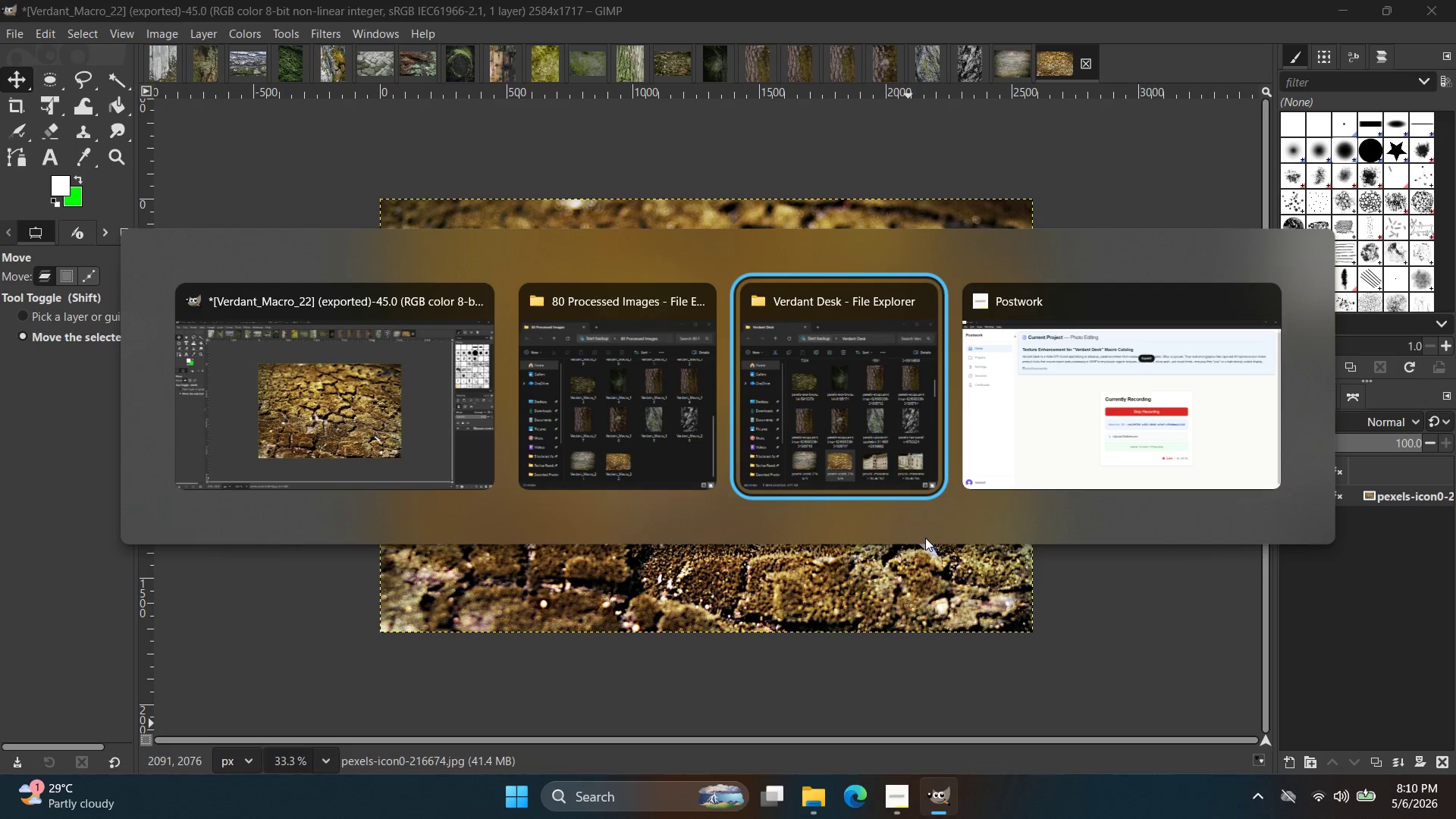 
key(Alt+Tab)